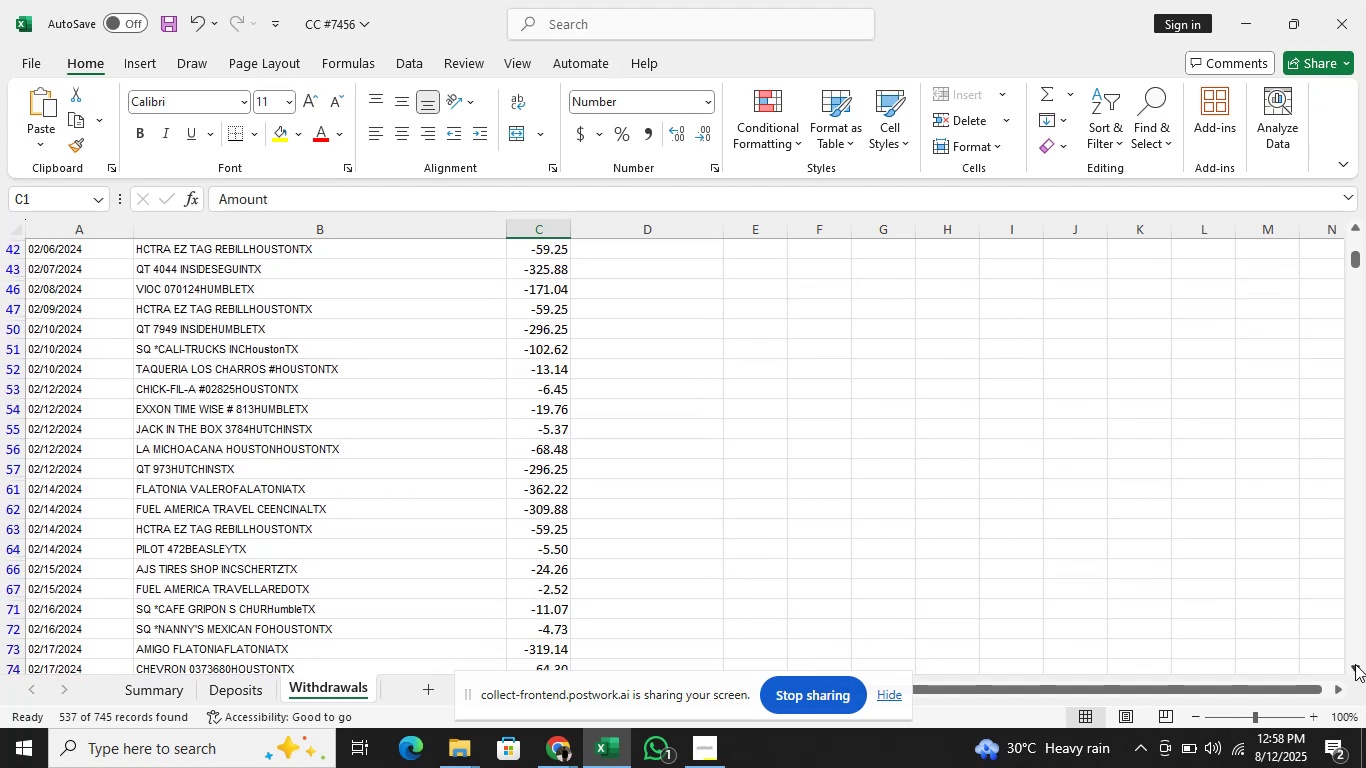 
double_click([1355, 664])
 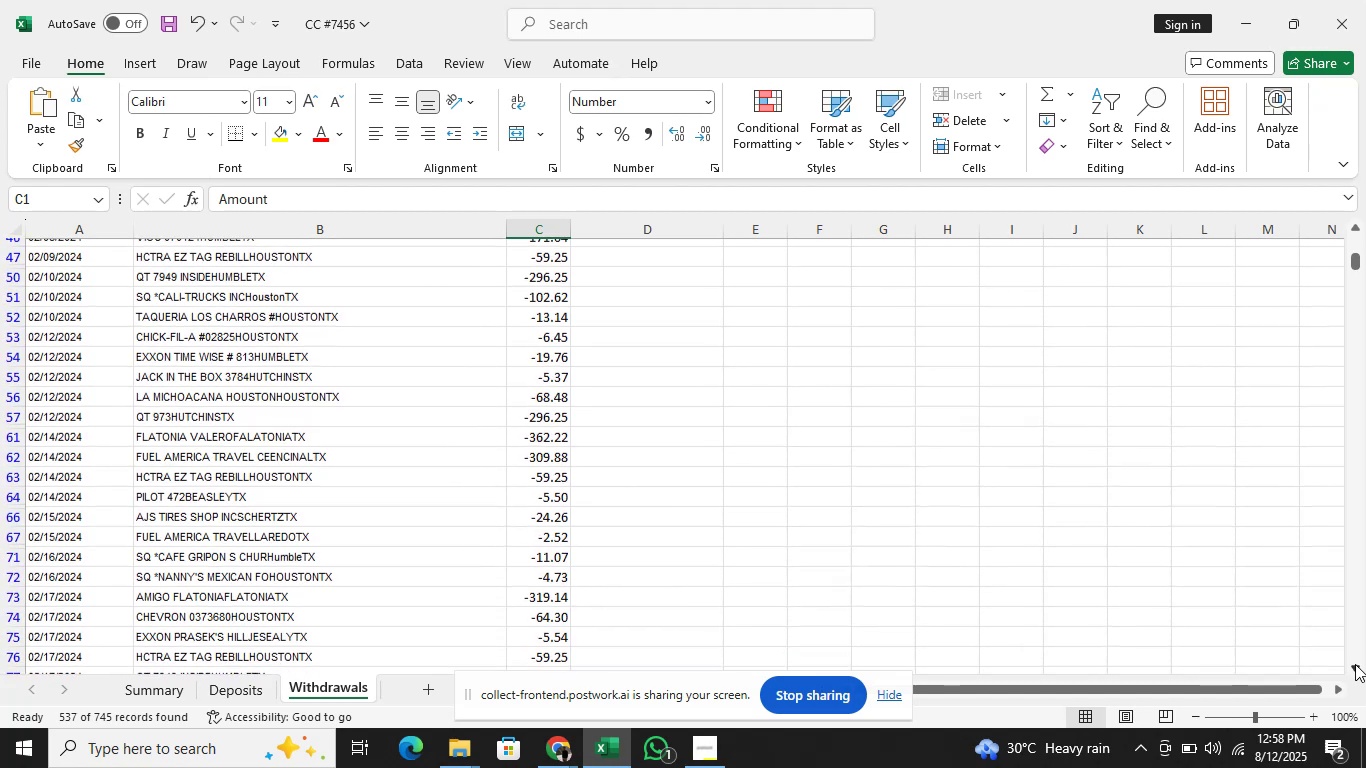 
double_click([1355, 664])
 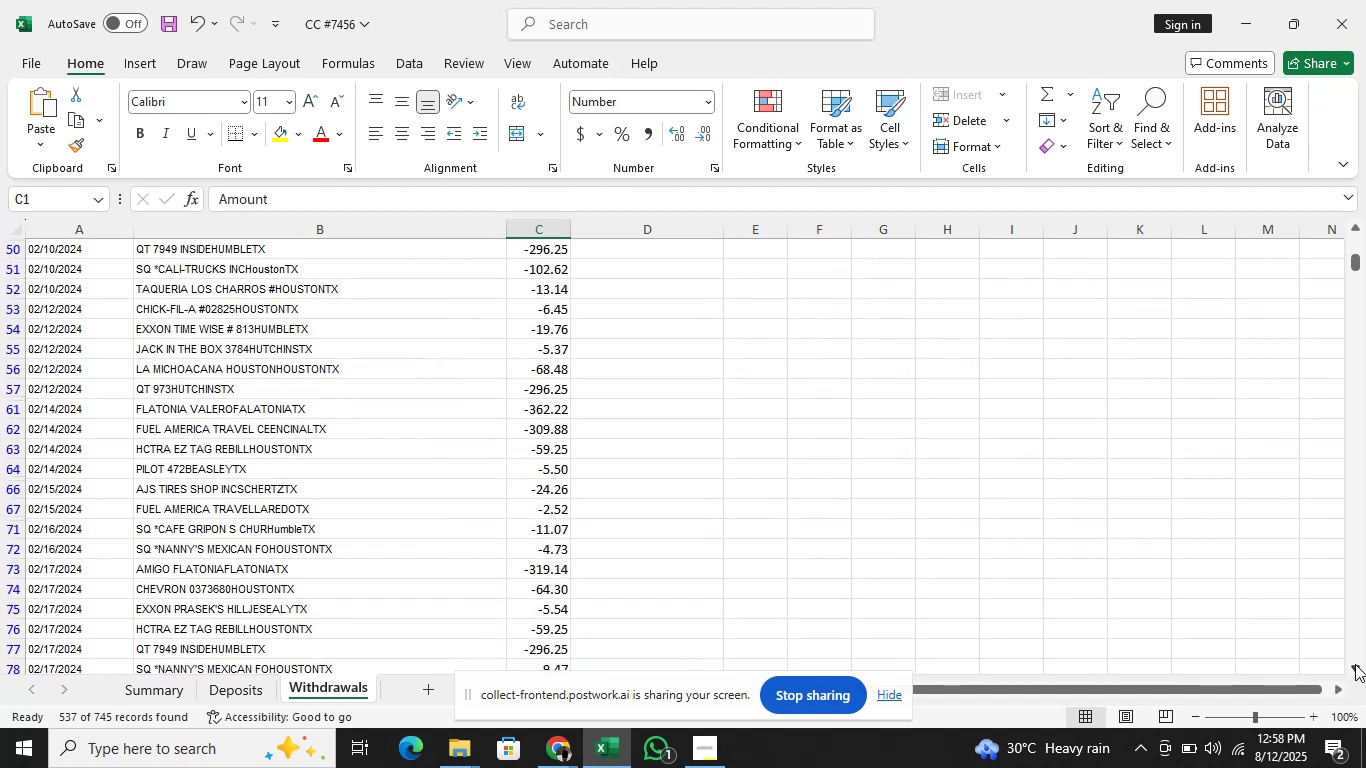 
triple_click([1355, 664])
 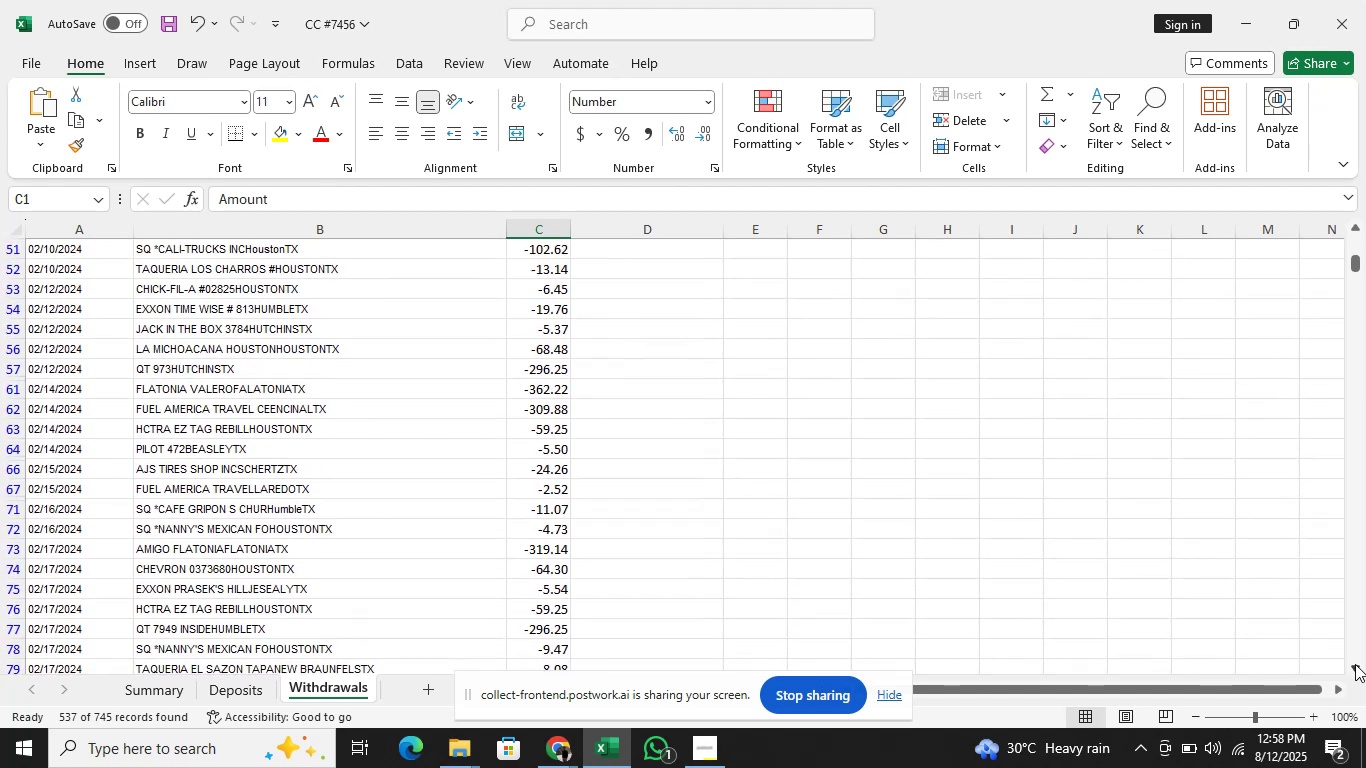 
left_click([1355, 664])
 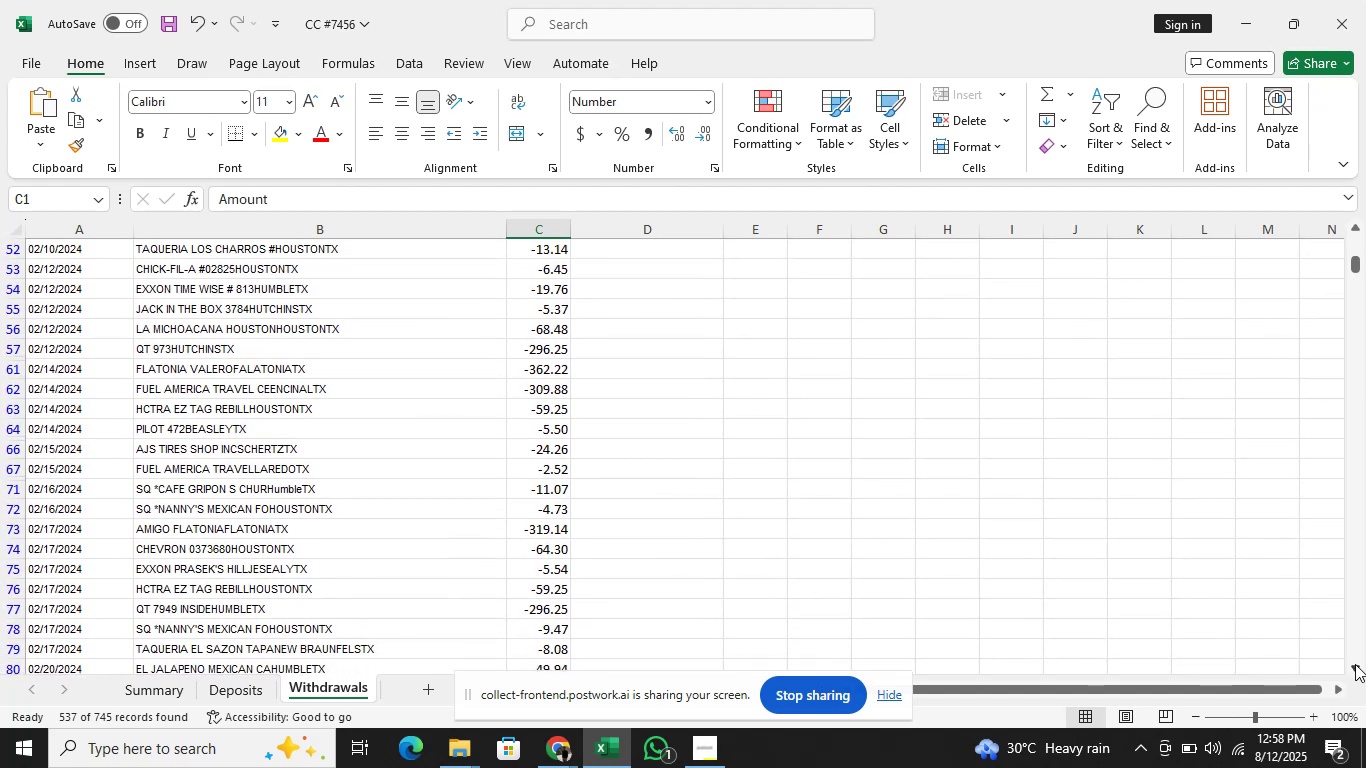 
left_click([1355, 664])
 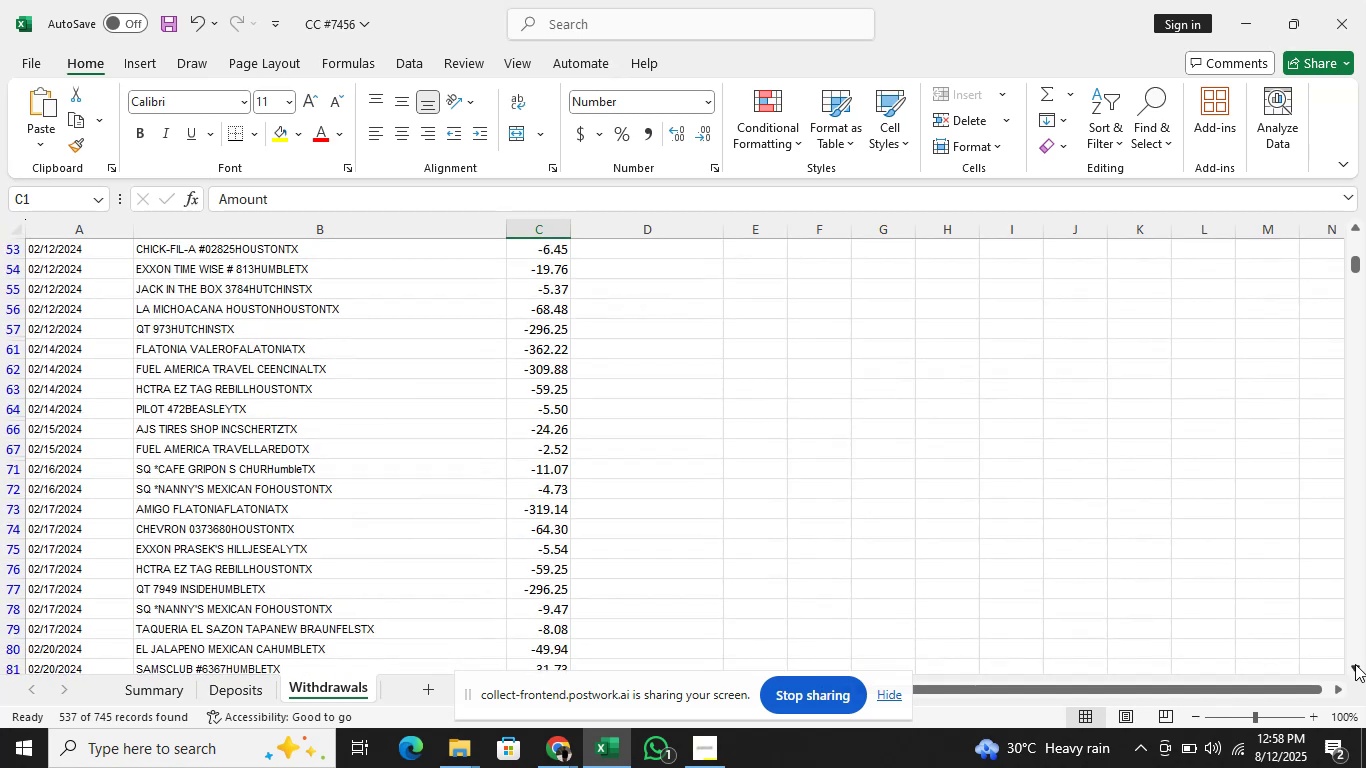 
double_click([1355, 664])
 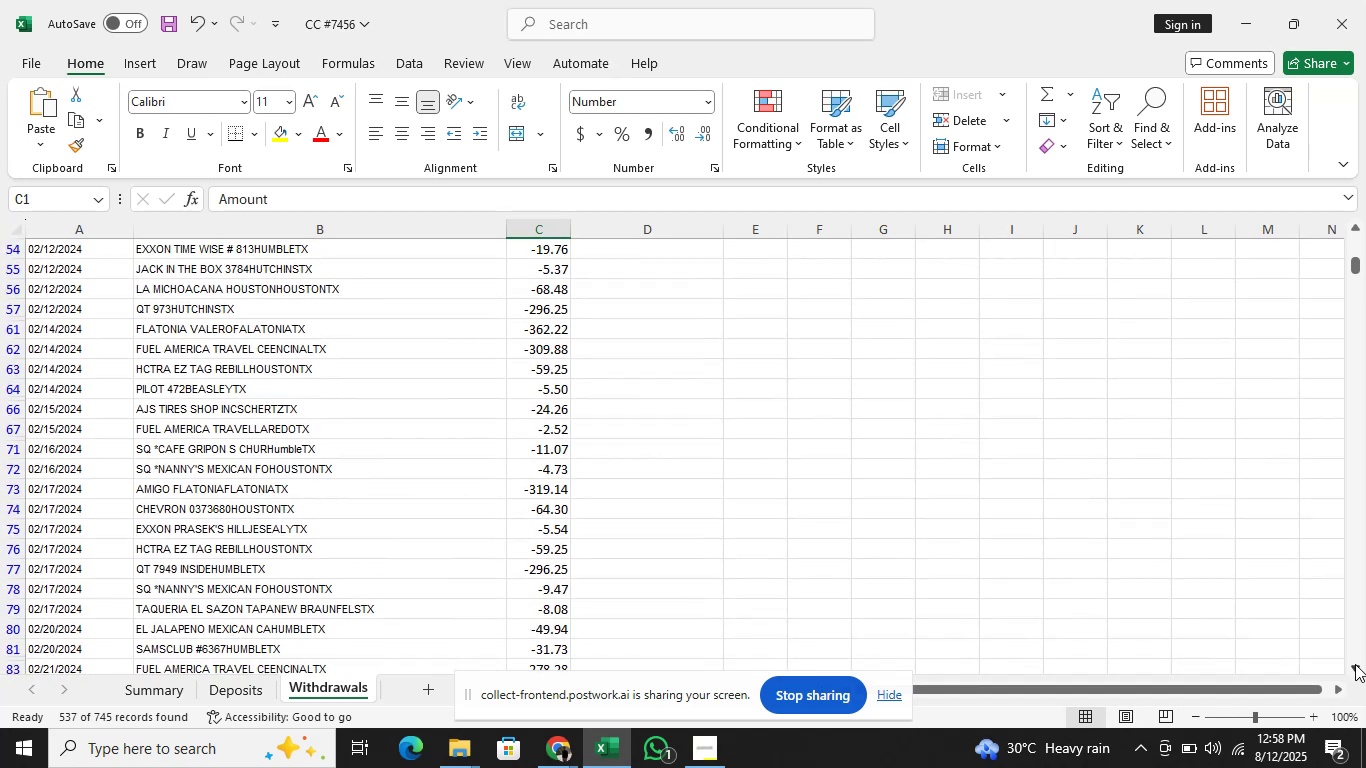 
triple_click([1355, 664])
 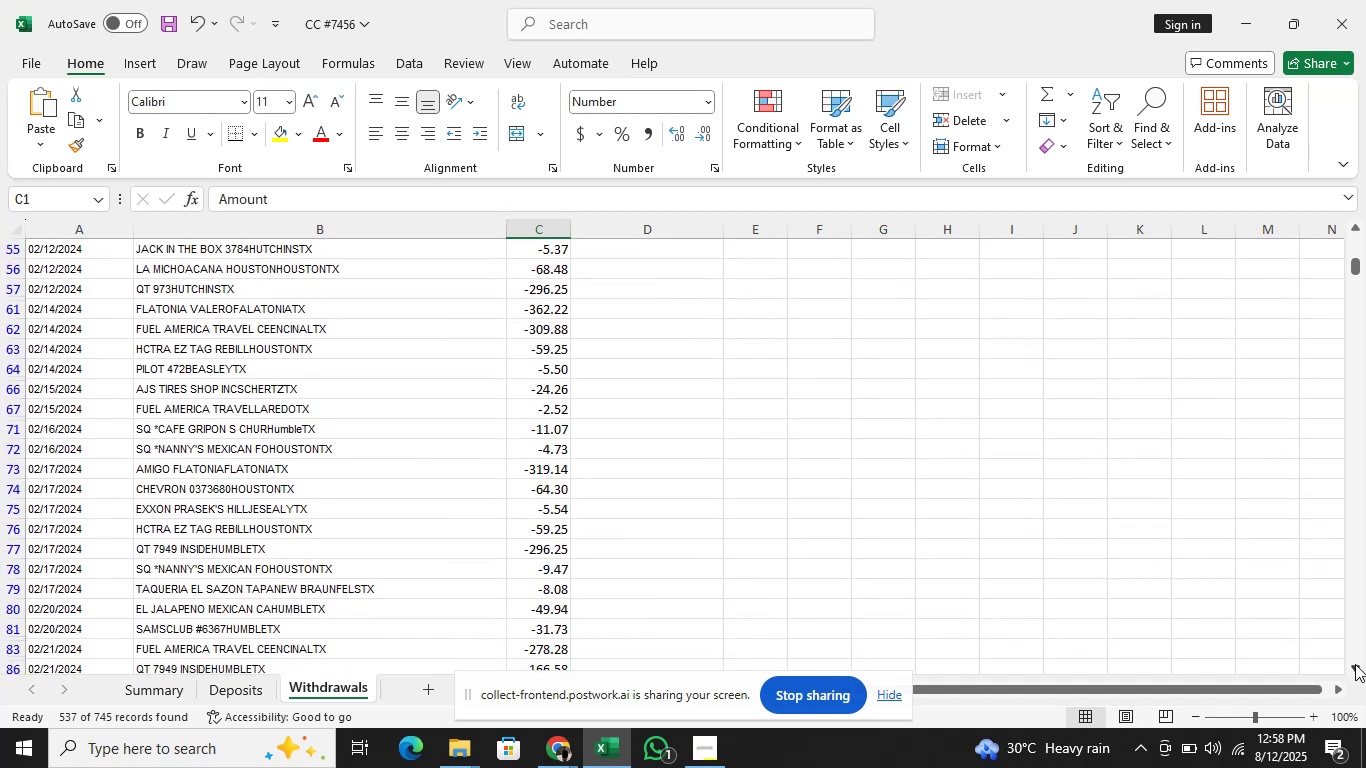 
triple_click([1355, 664])
 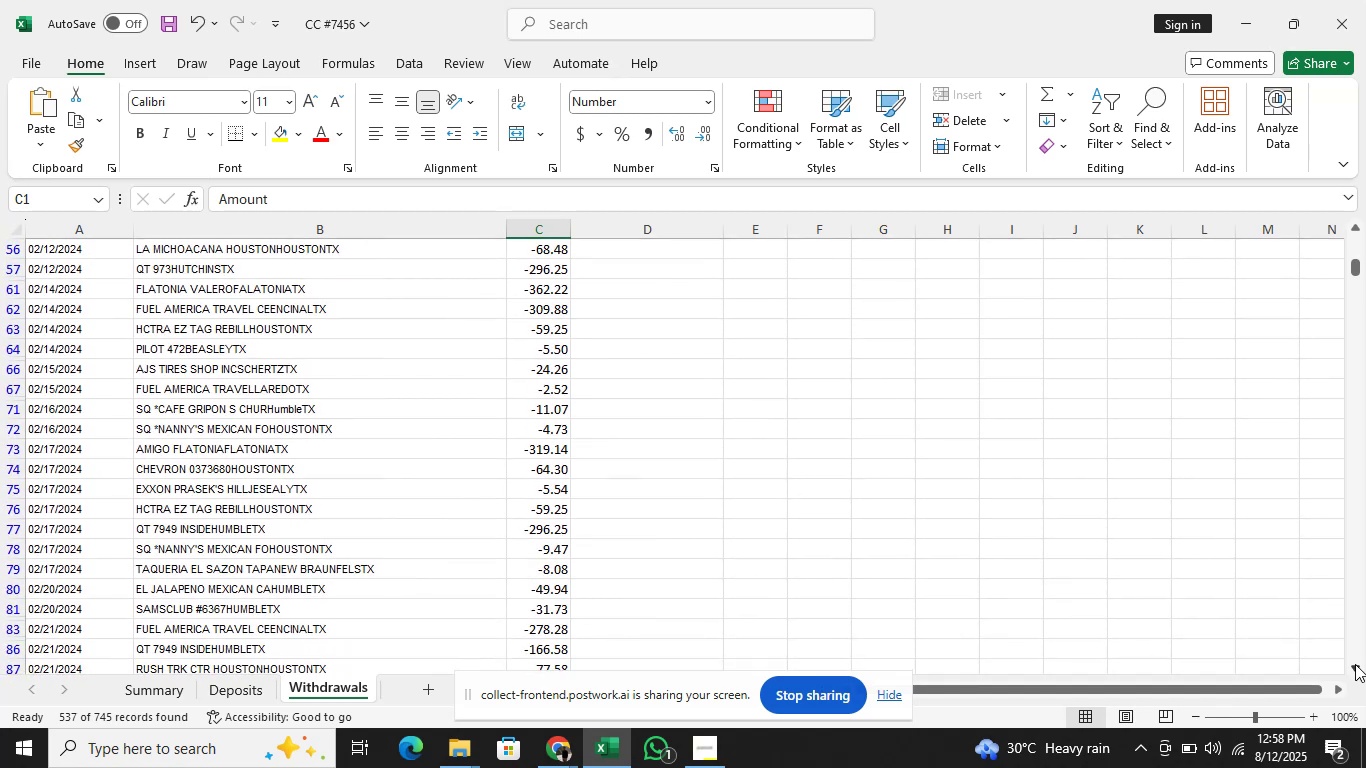 
triple_click([1355, 664])
 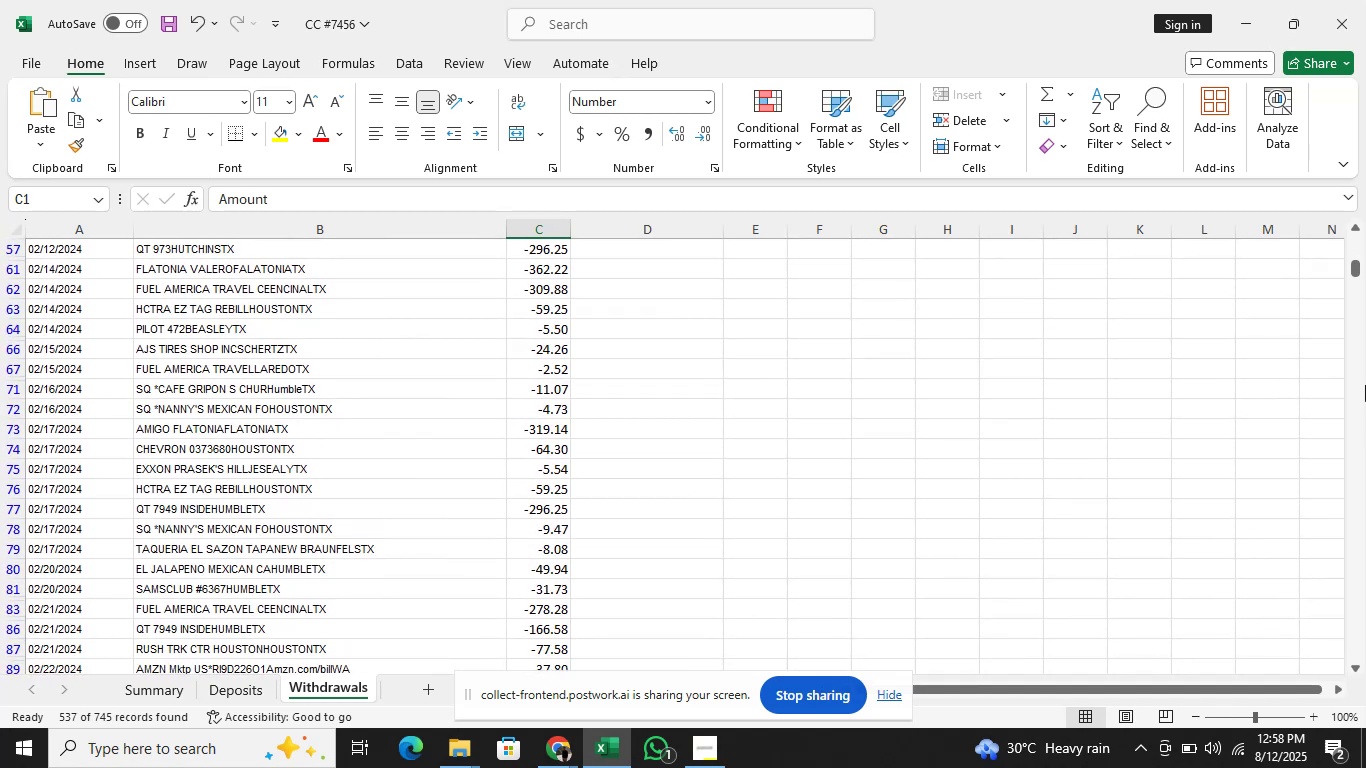 
wait(5.2)
 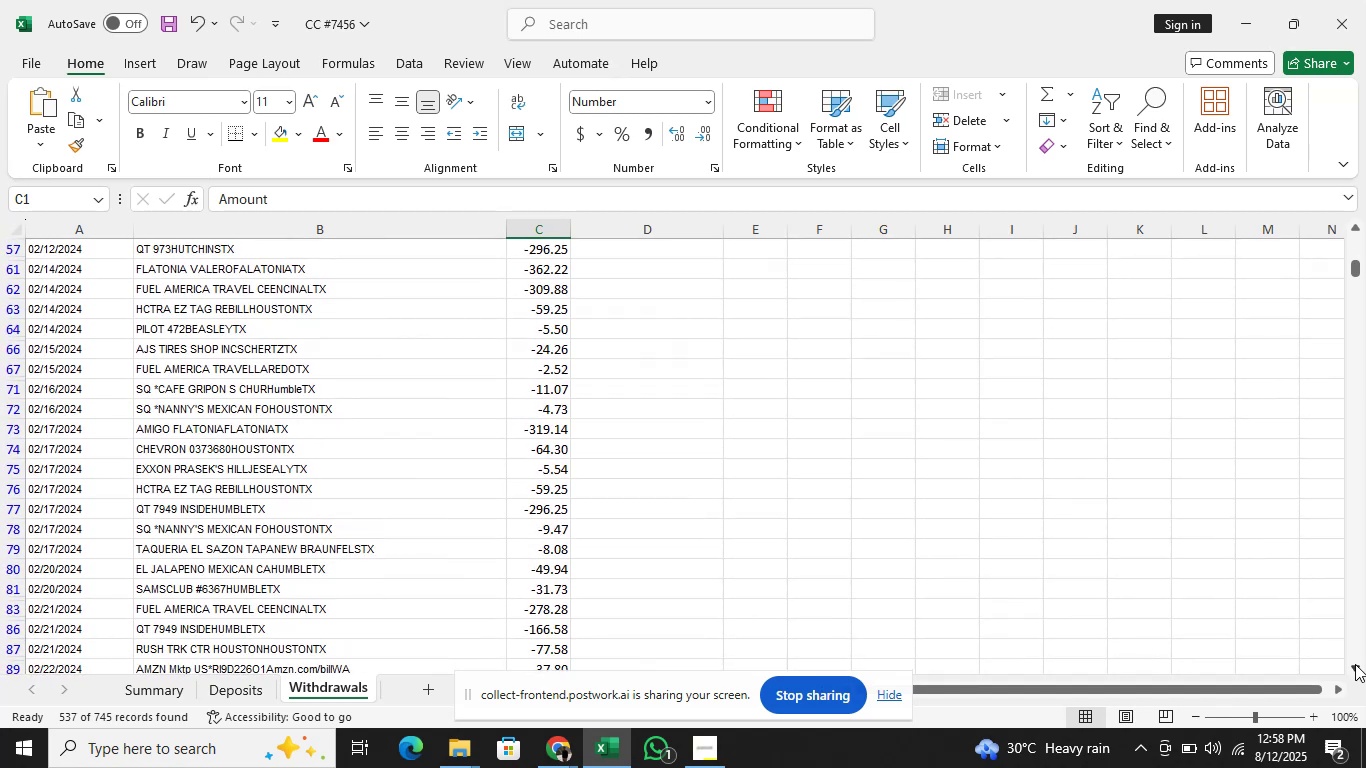 
left_click_drag(start_coordinate=[1365, 232], to_coordinate=[1331, 232])
 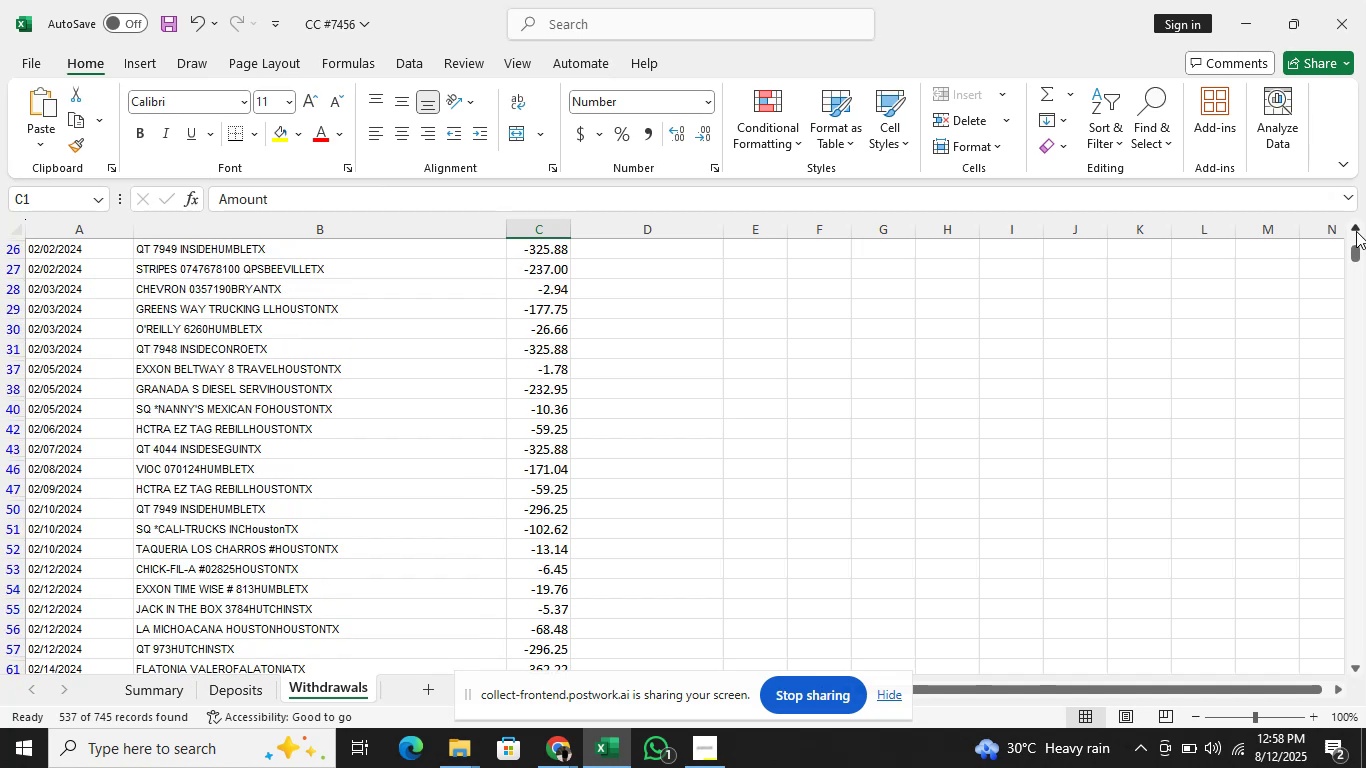 
left_click([1356, 231])
 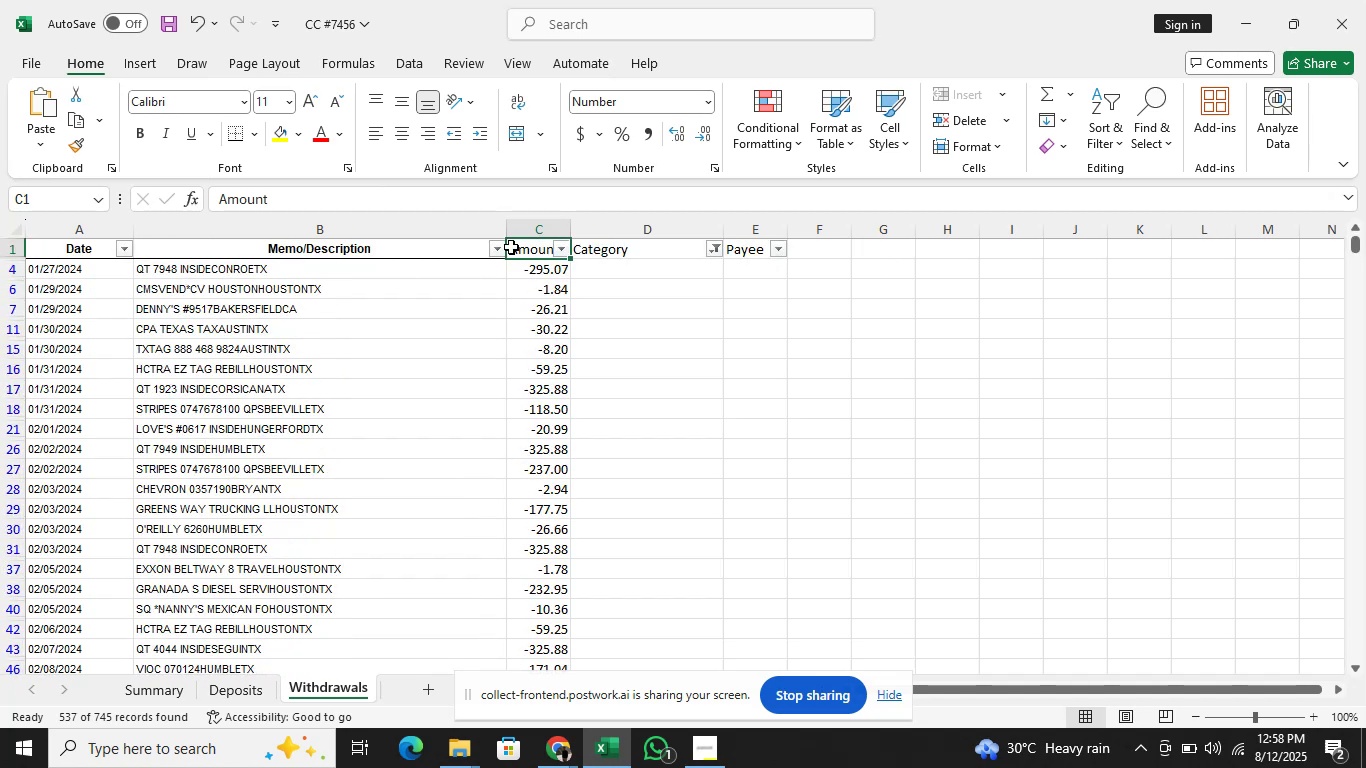 
left_click([504, 249])
 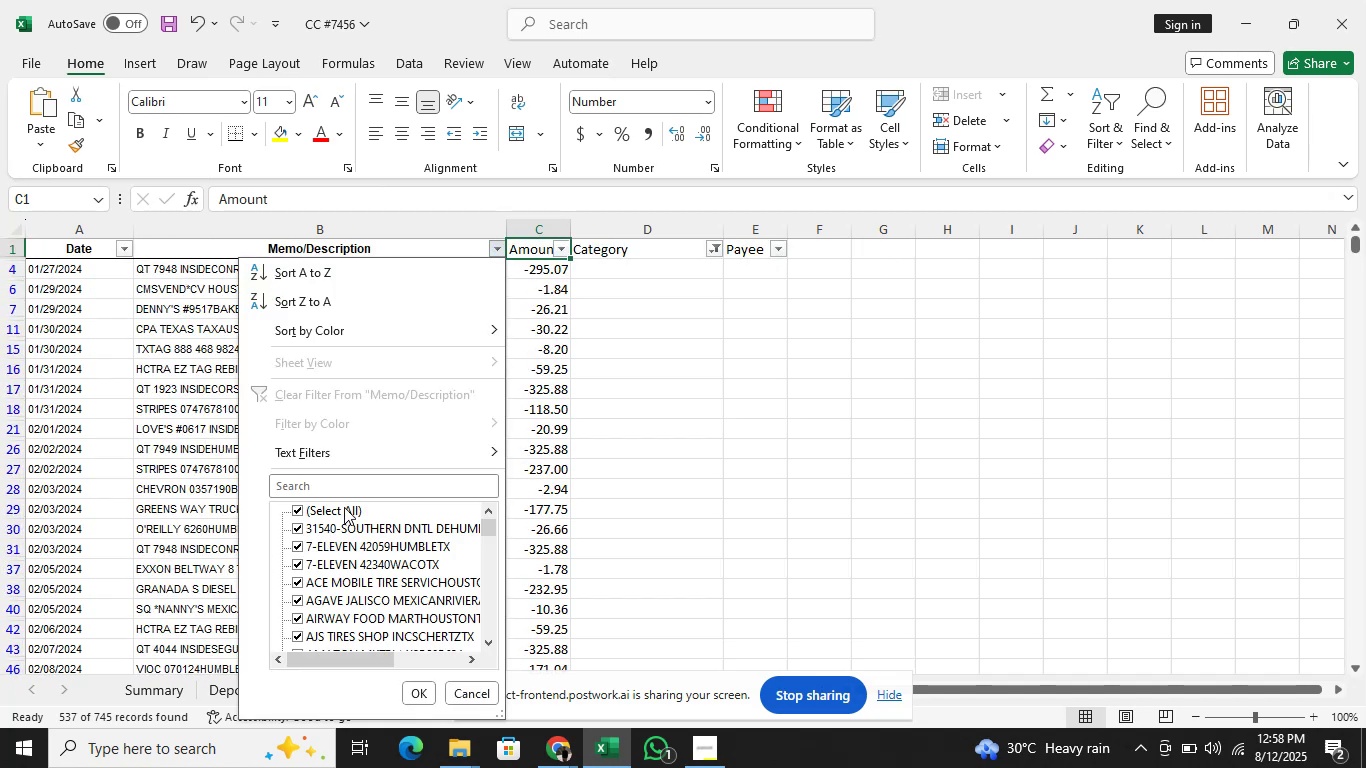 
left_click([340, 507])
 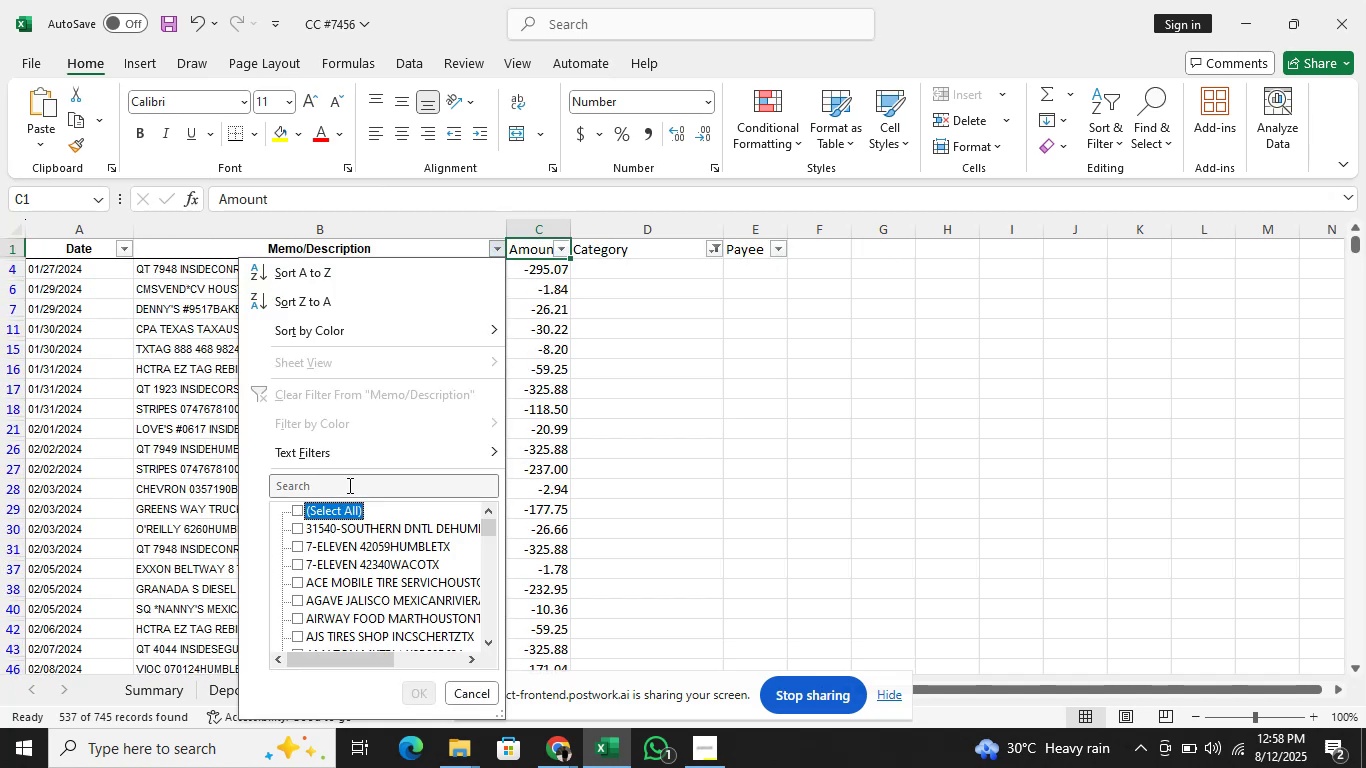 
left_click([350, 483])
 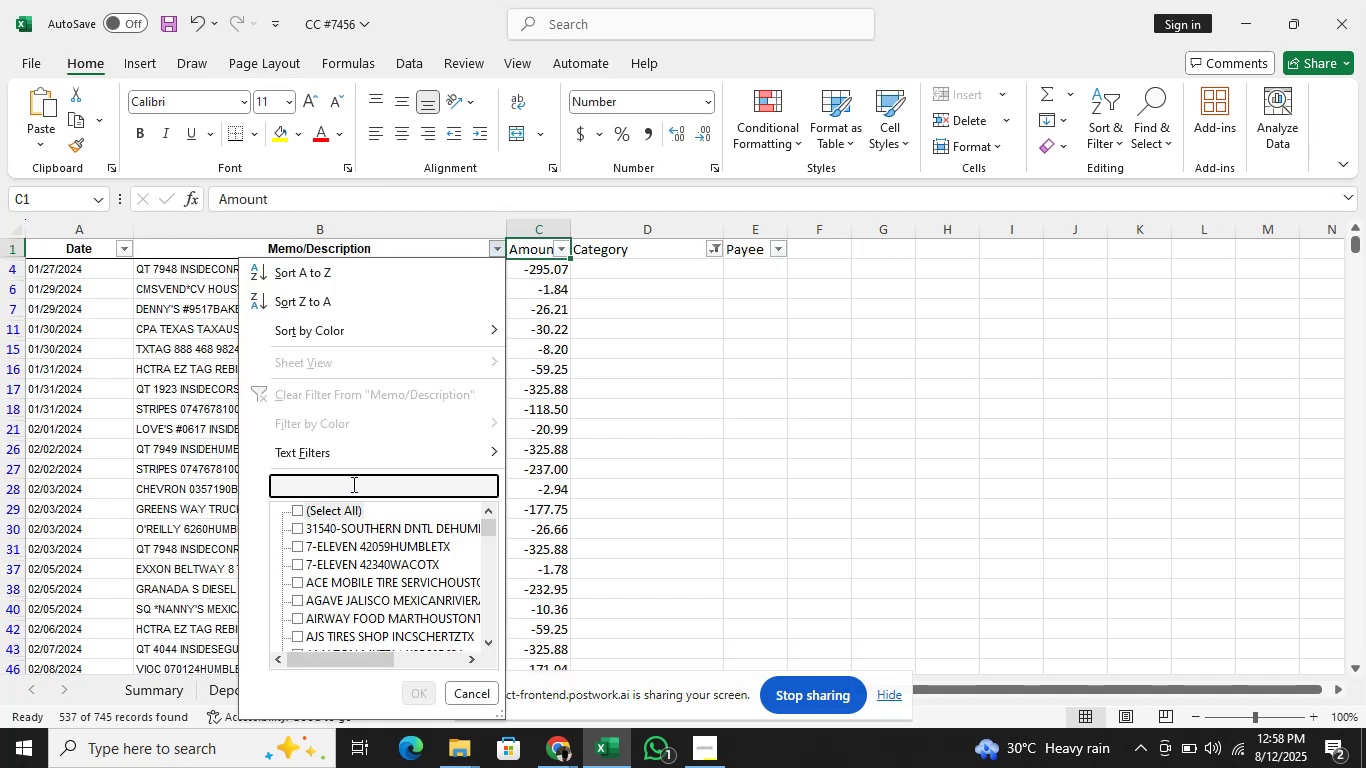 
type(fuel america)
 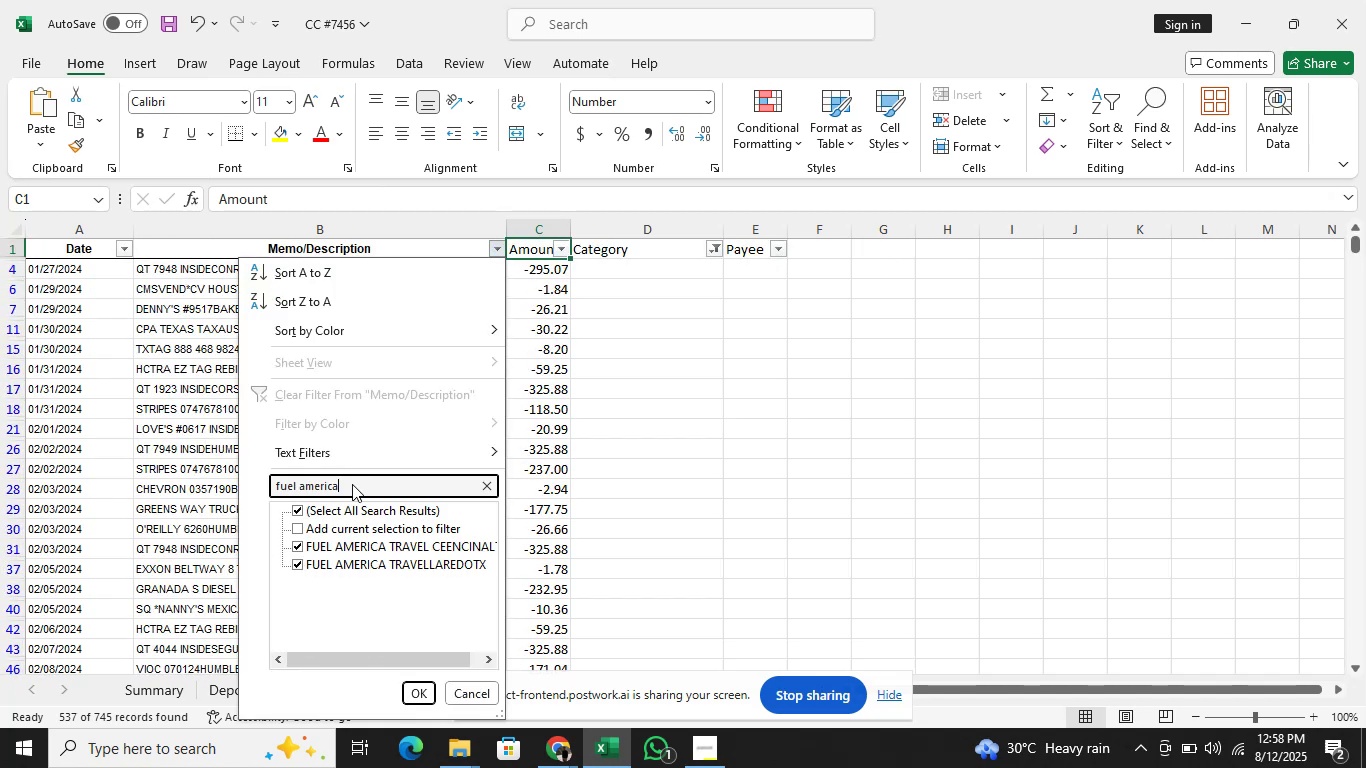 
key(Enter)
 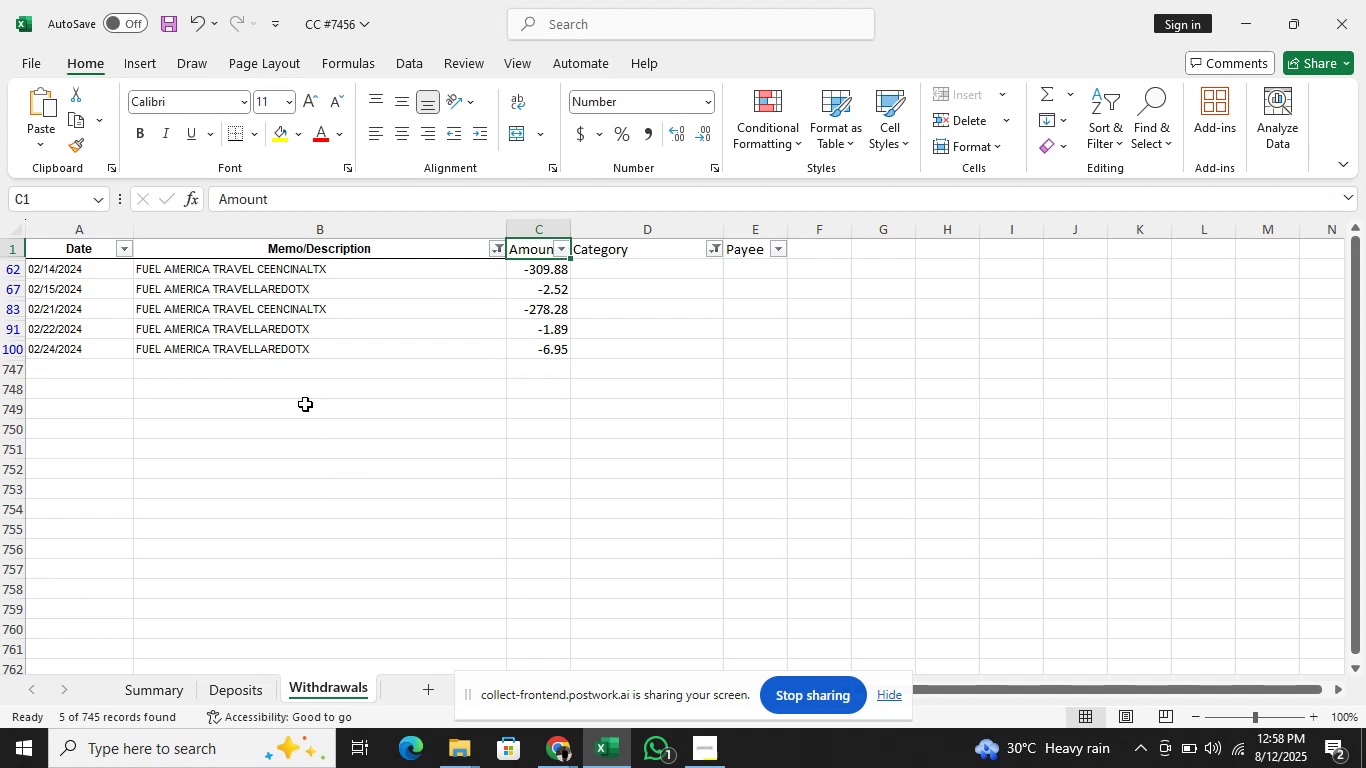 
key(ArrowDown)
 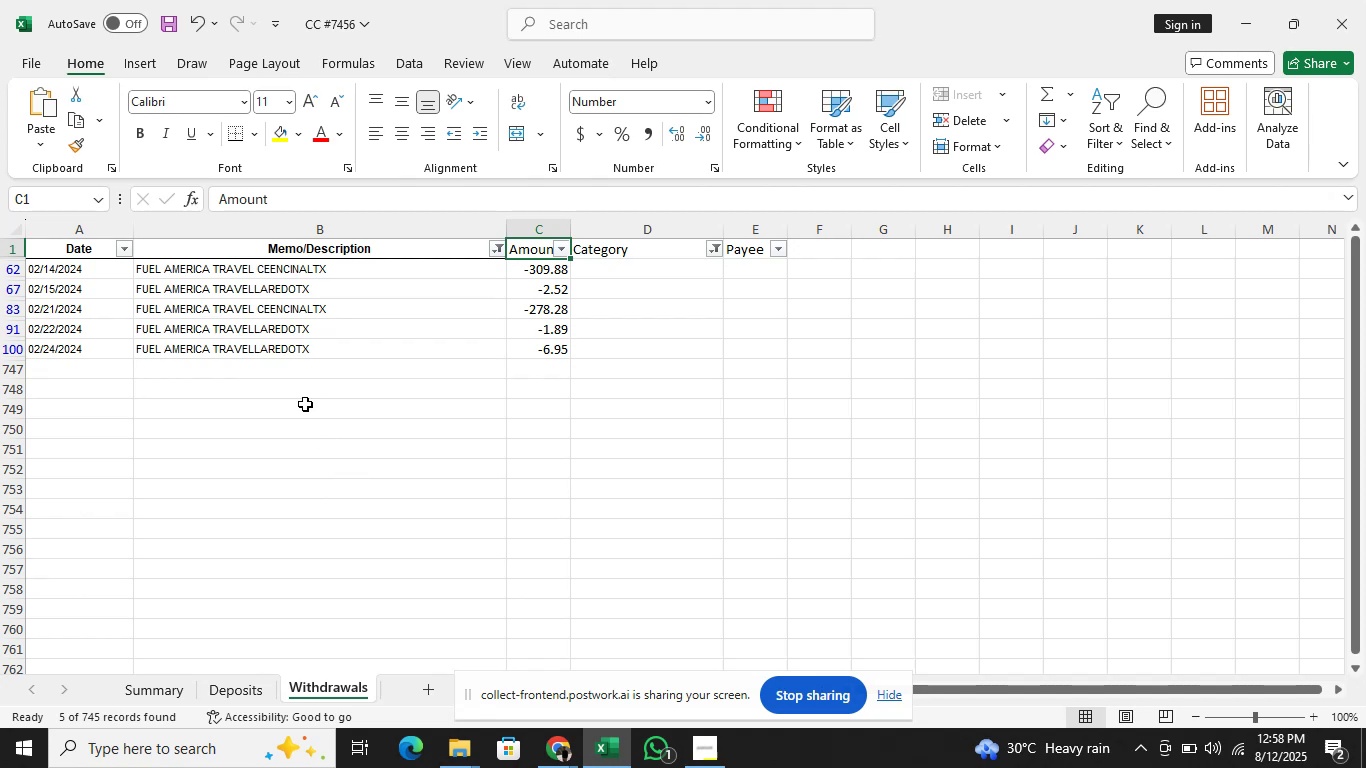 
key(ArrowRight)
 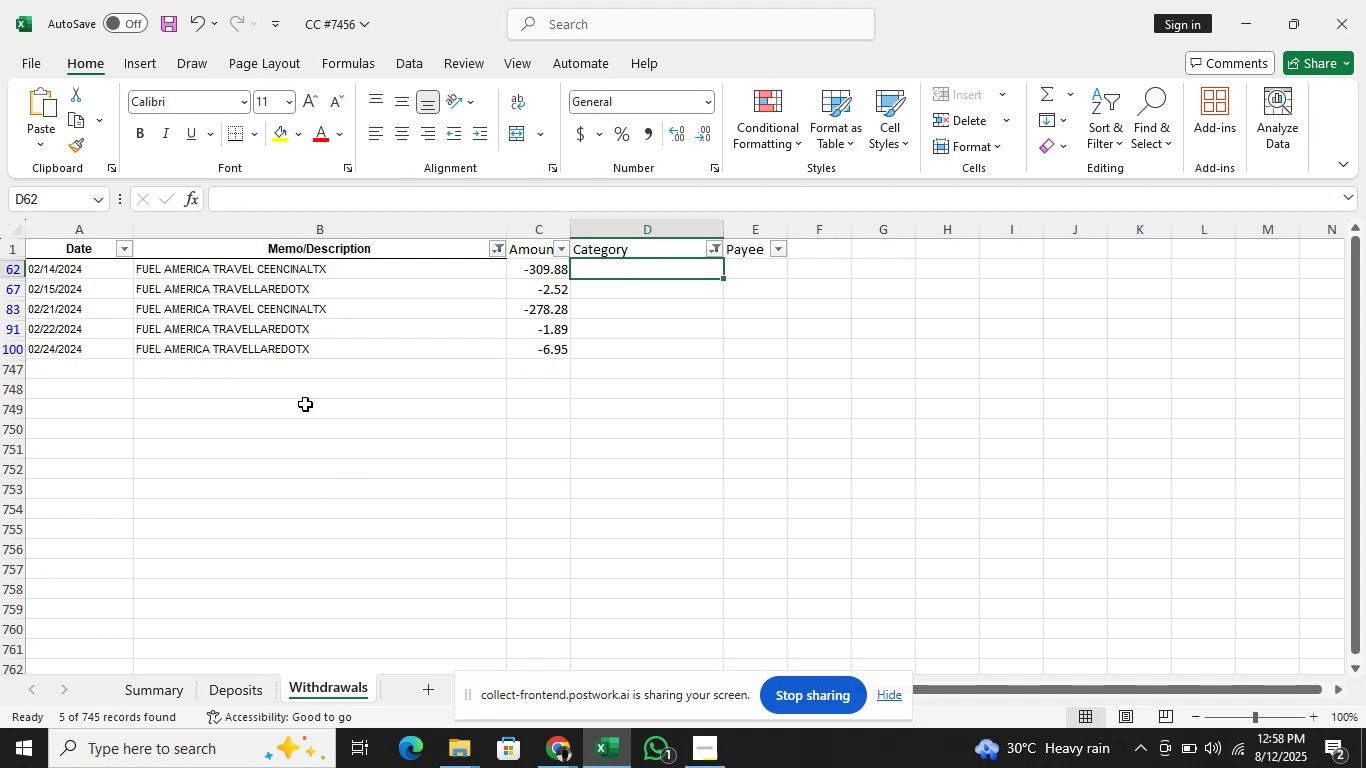 
wait(11.19)
 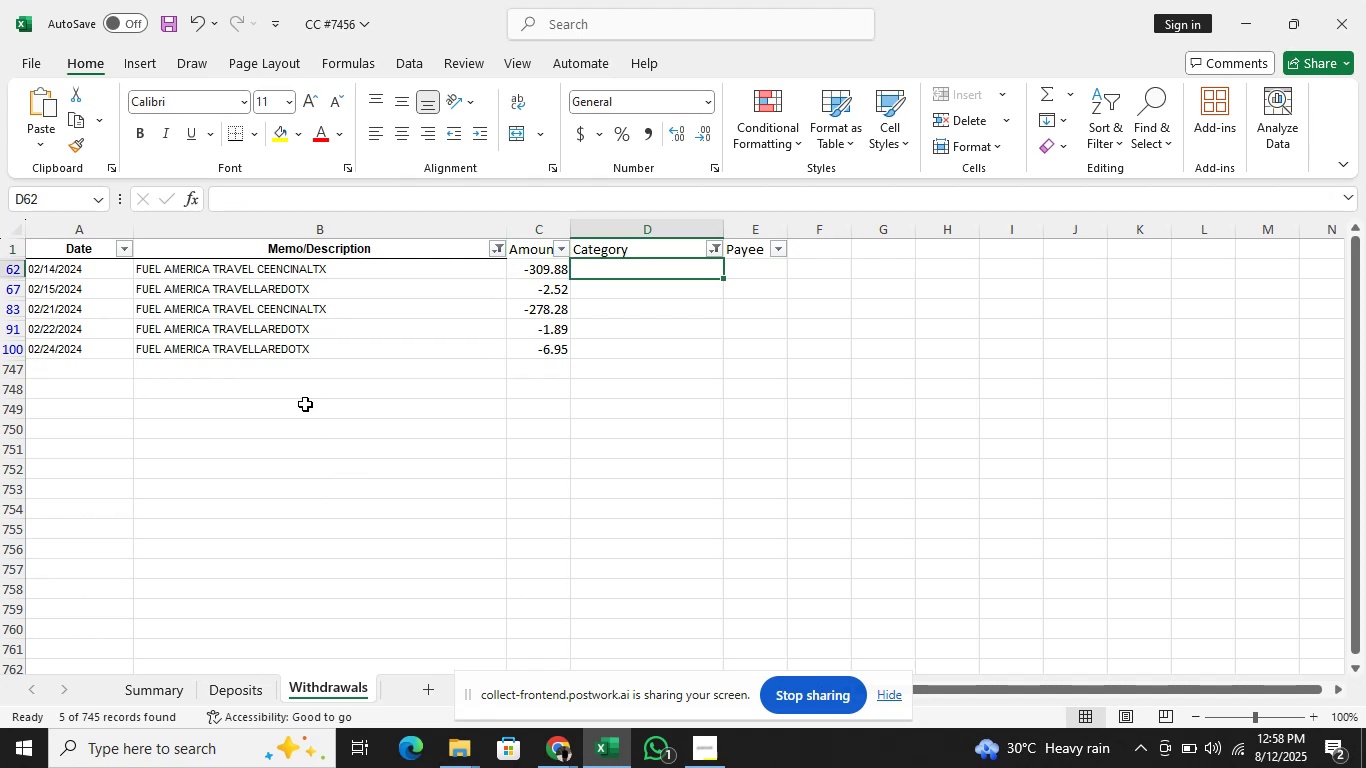 
type(Tra)
 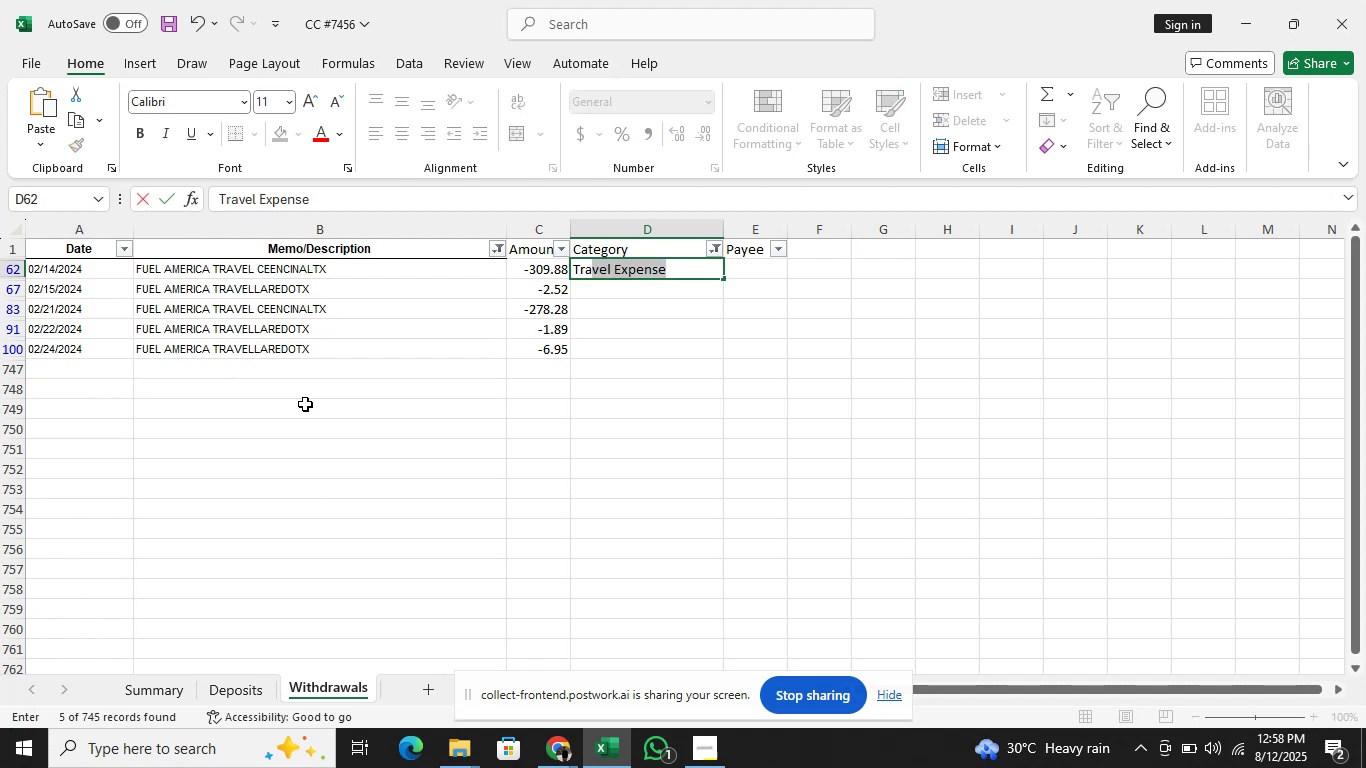 
key(Enter)
 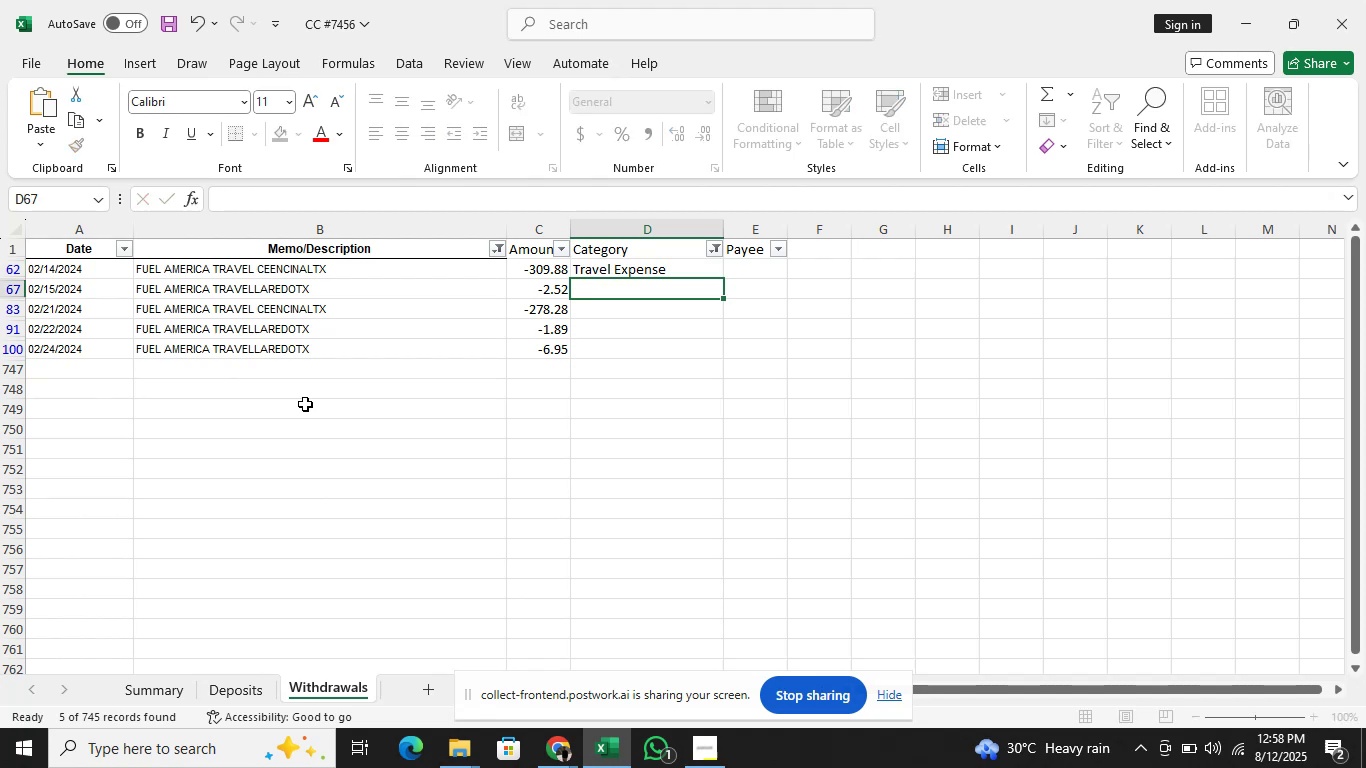 
key(ArrowUp)
 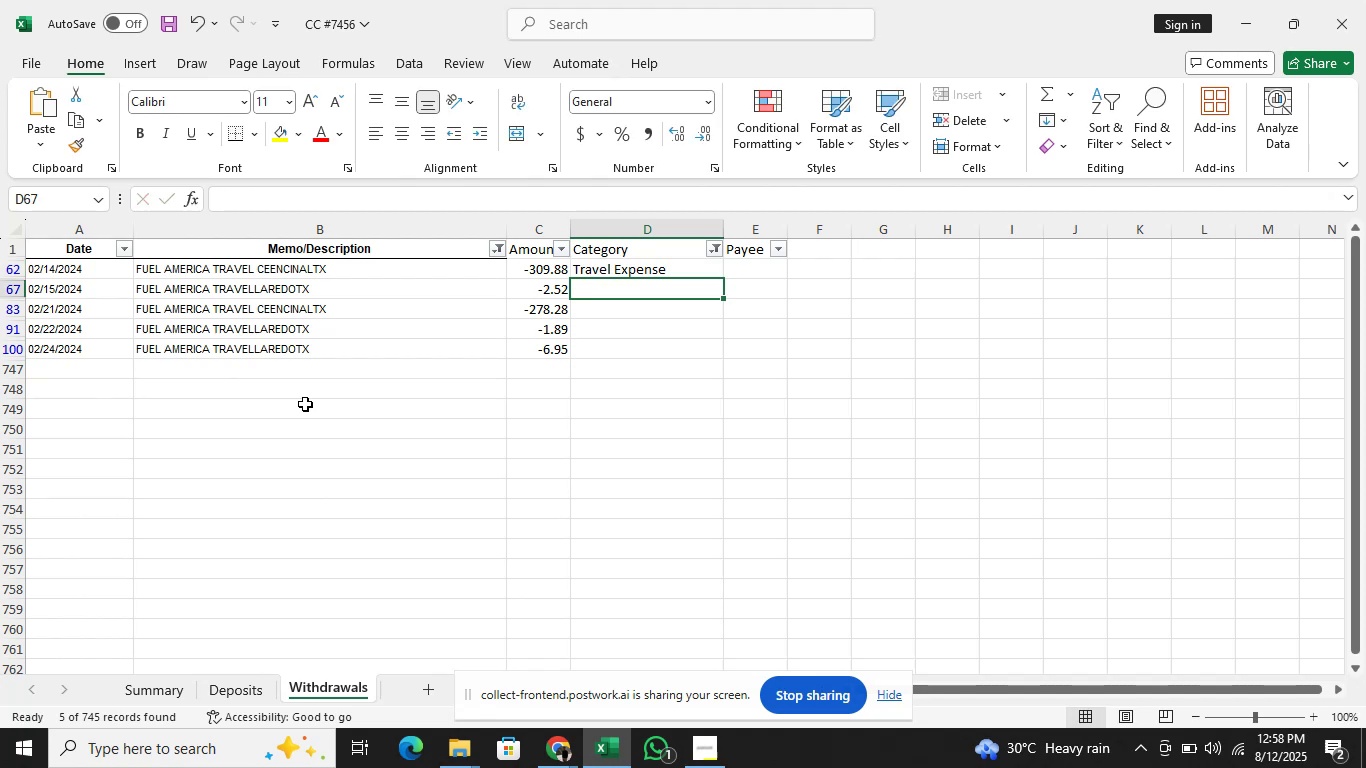 
key(Shift+ArrowDown)
 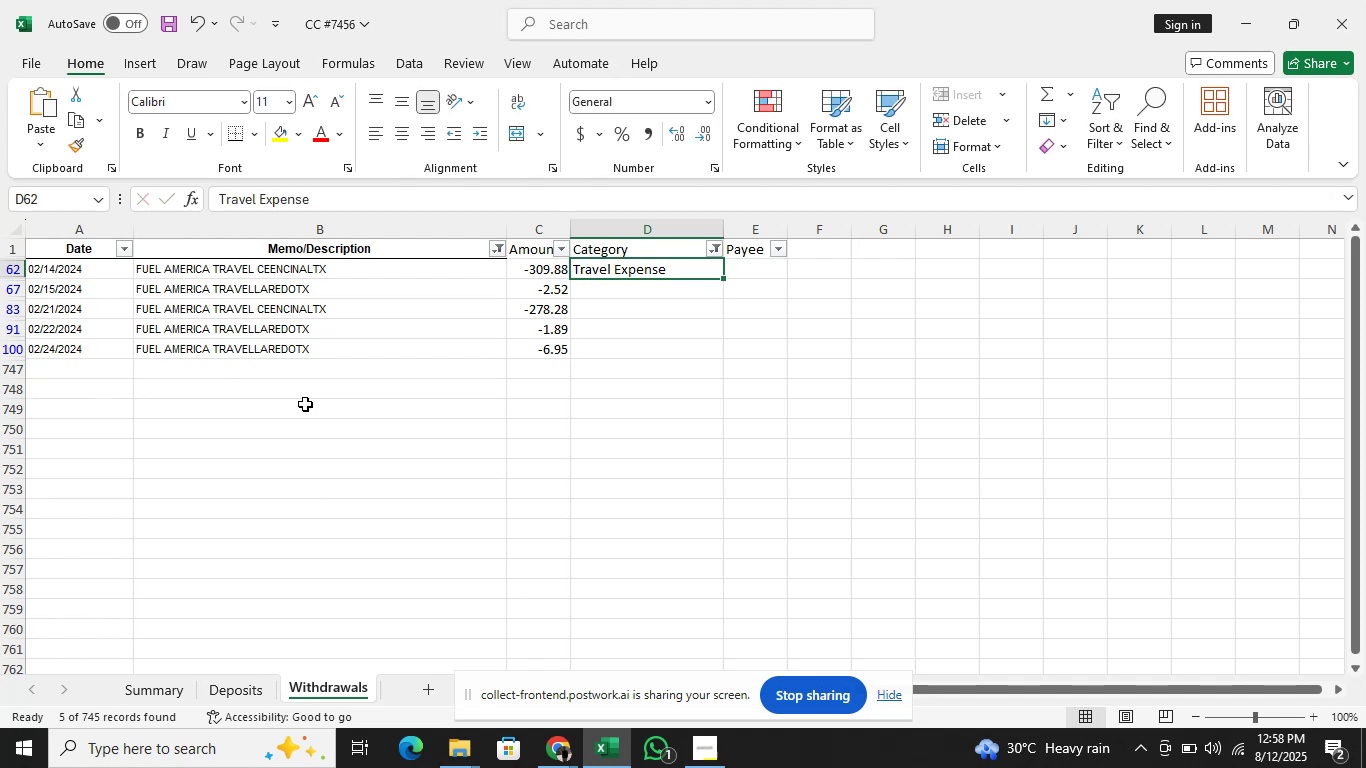 
key(Shift+ArrowDown)
 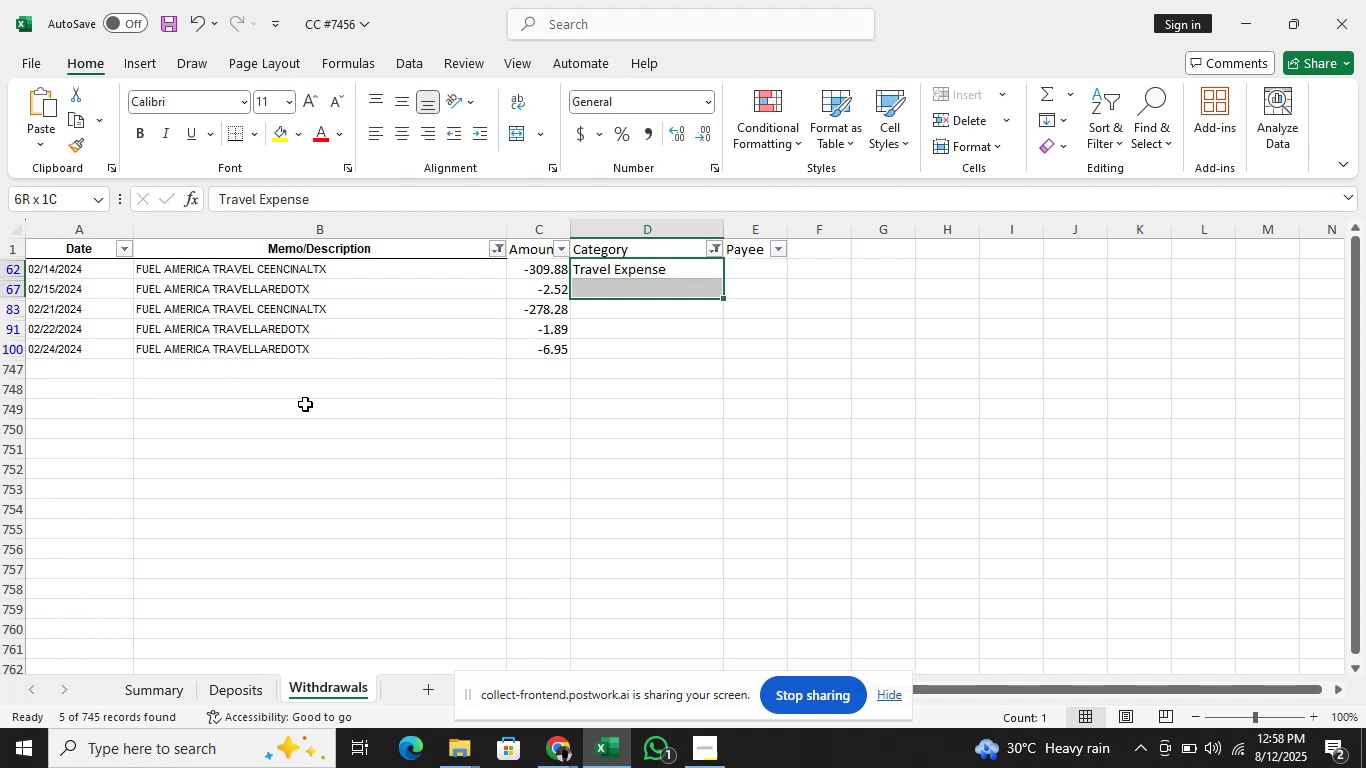 
key(Shift+ArrowDown)
 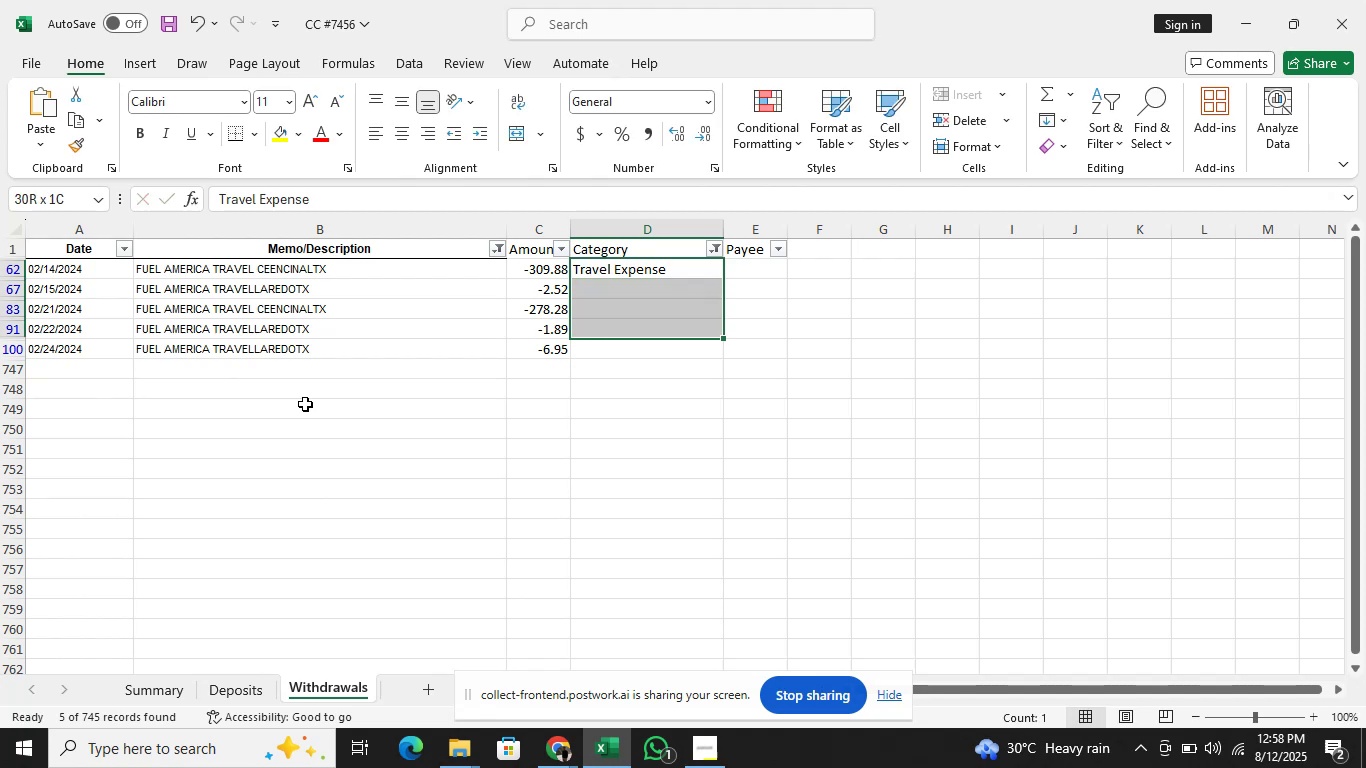 
key(Shift+ArrowDown)
 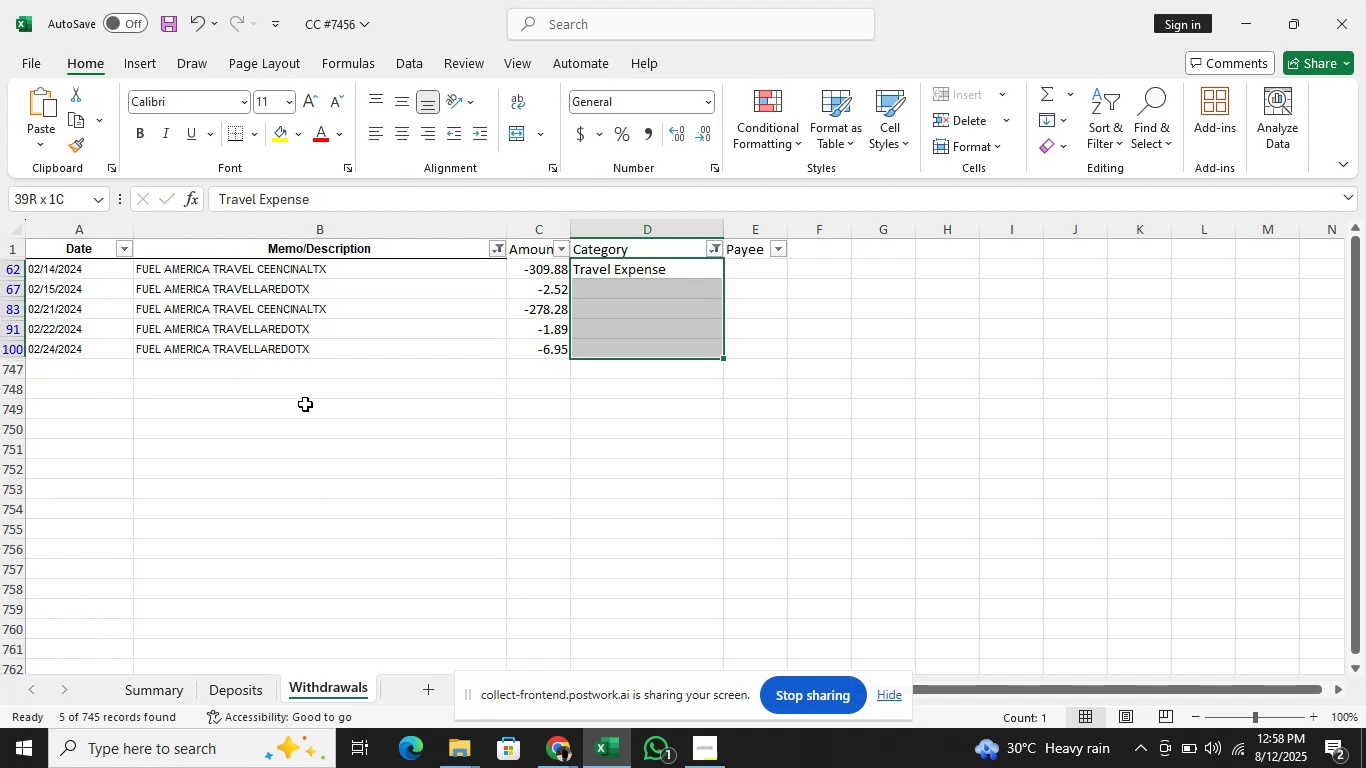 
key(Control+D)
 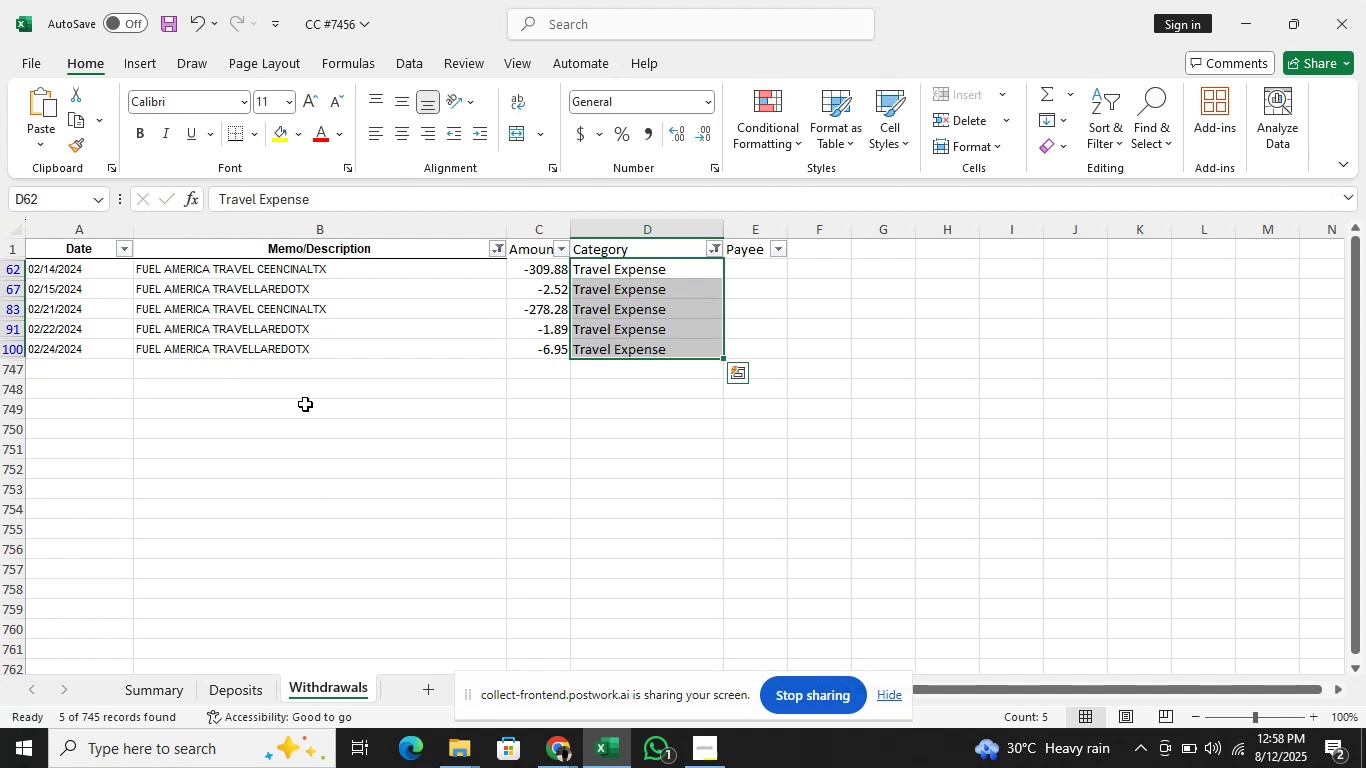 
key(ArrowUp)
 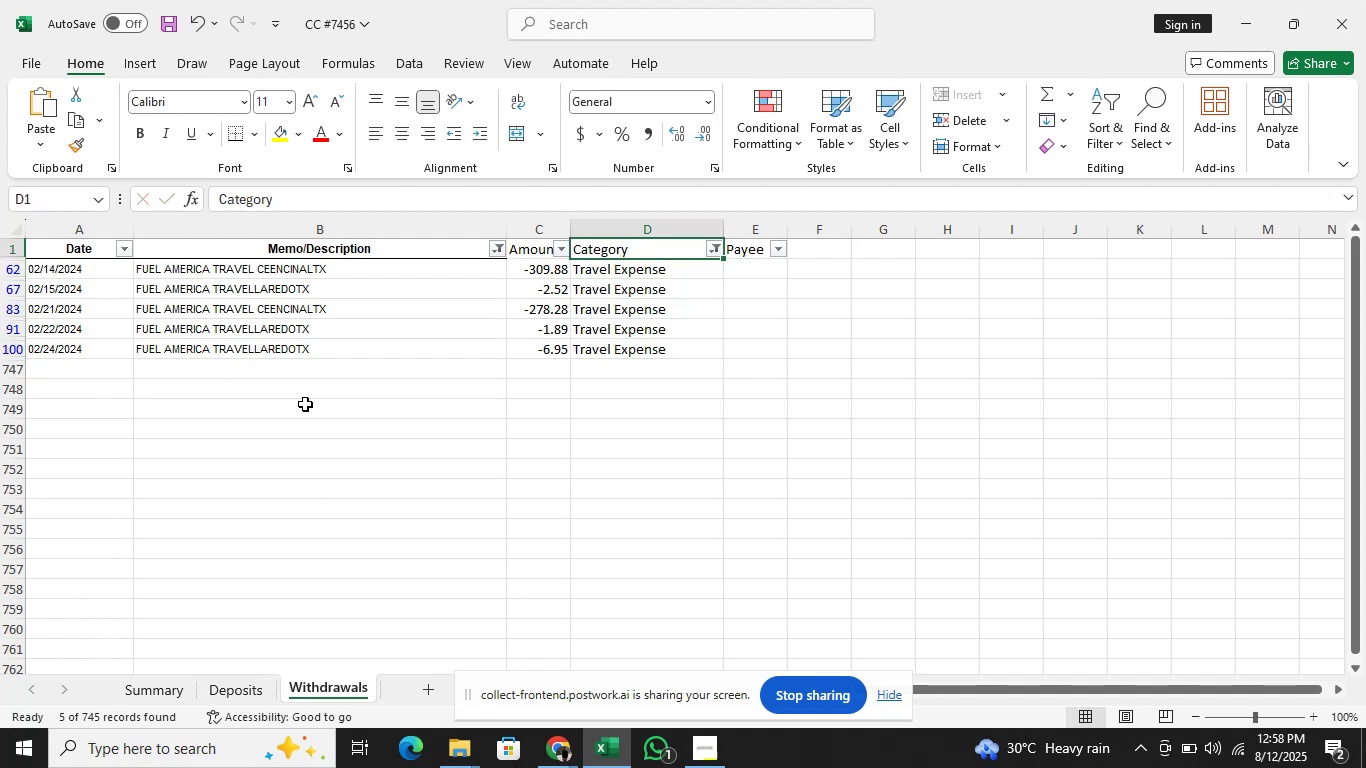 
key(ArrowLeft)
 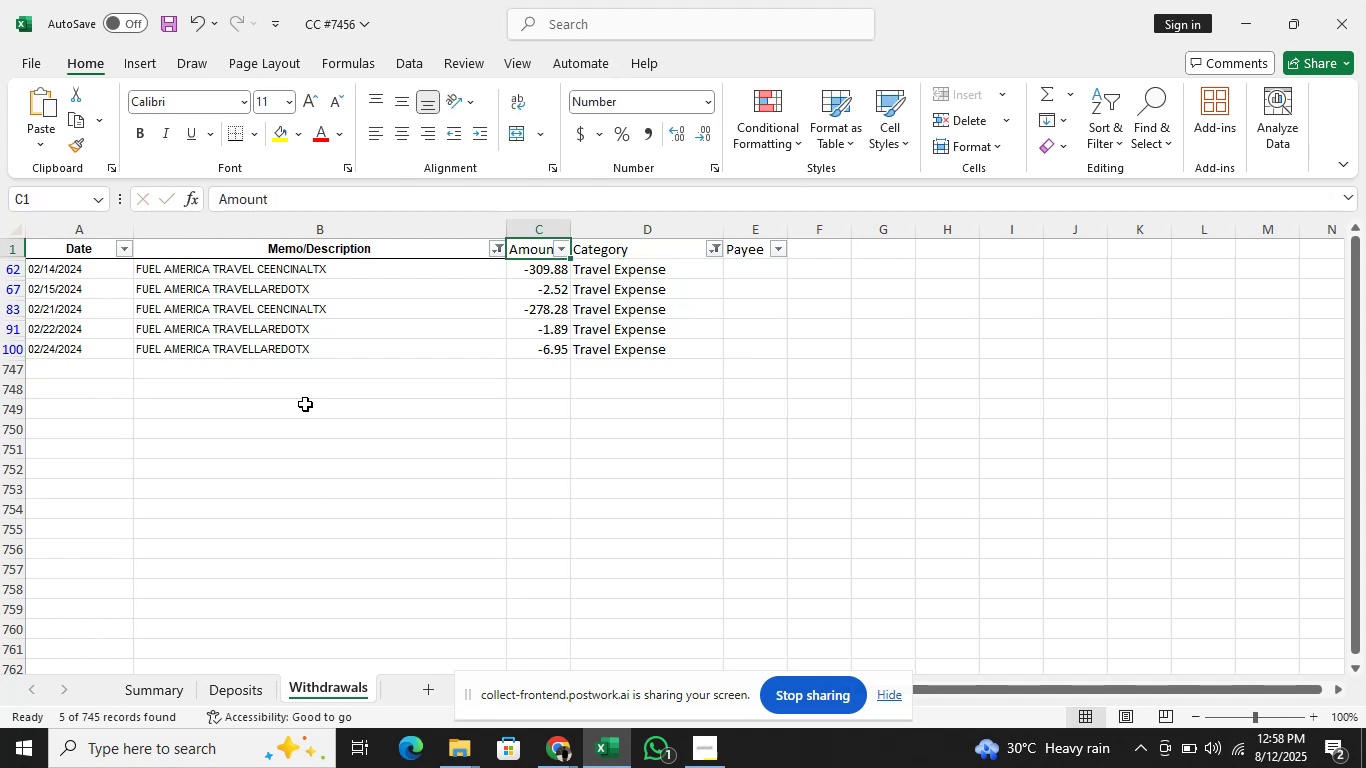 
key(ArrowLeft)
 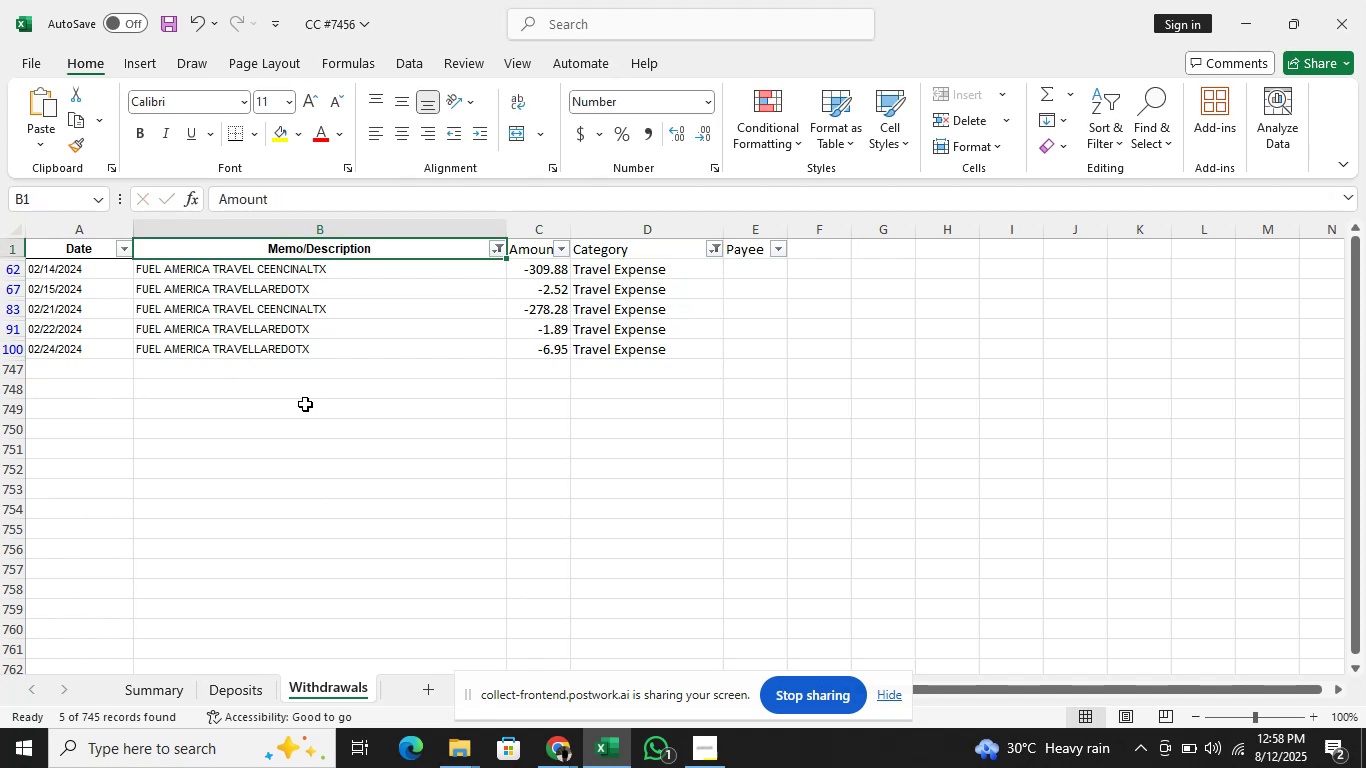 
key(ArrowDown)
 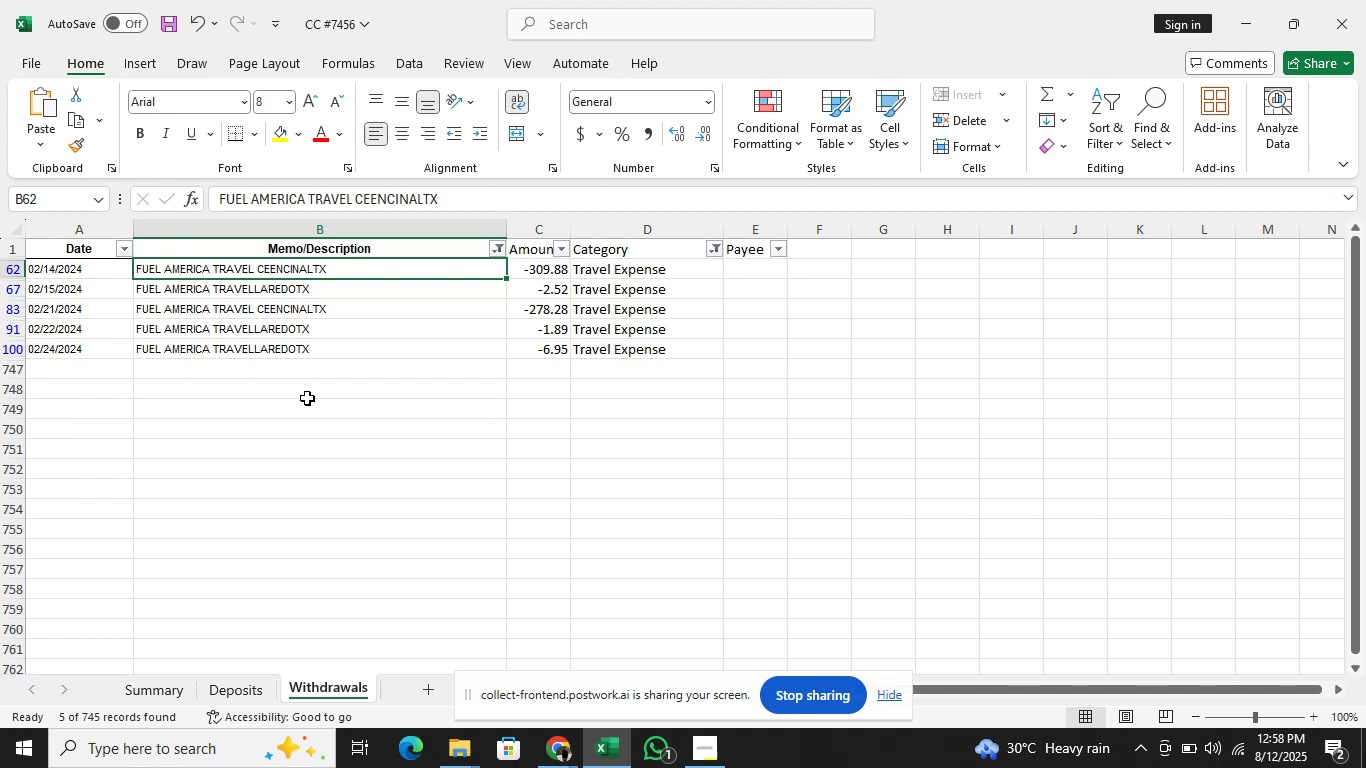 
wait(5.54)
 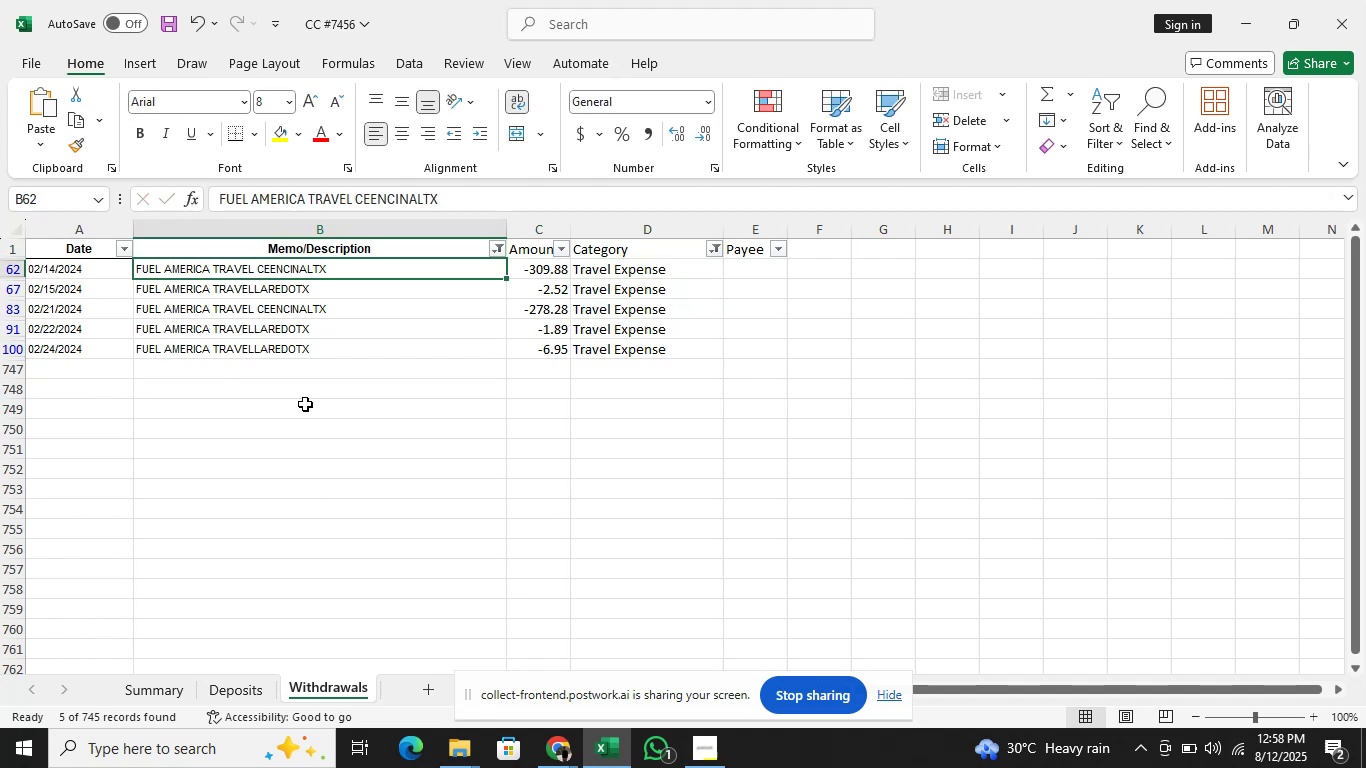 
left_click([492, 202])
 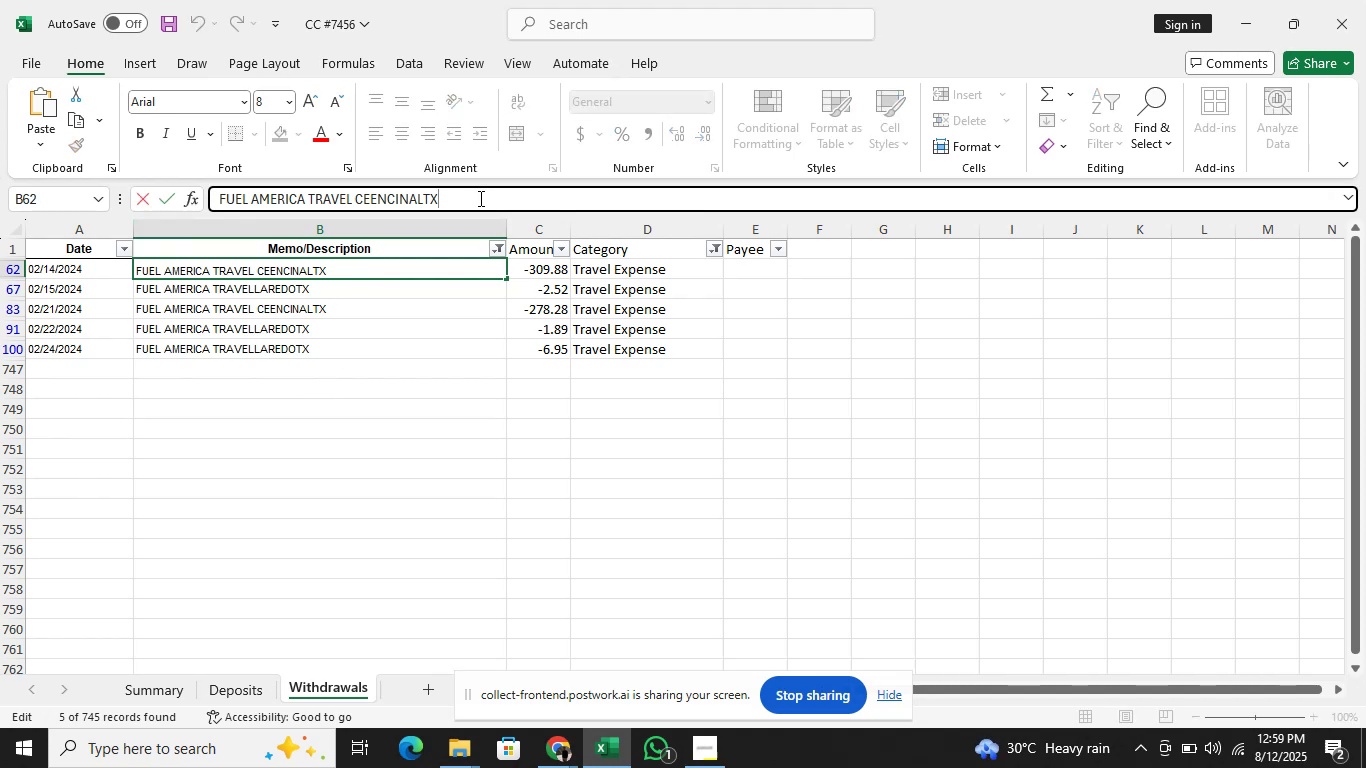 
key(Shift+ArrowLeft)
 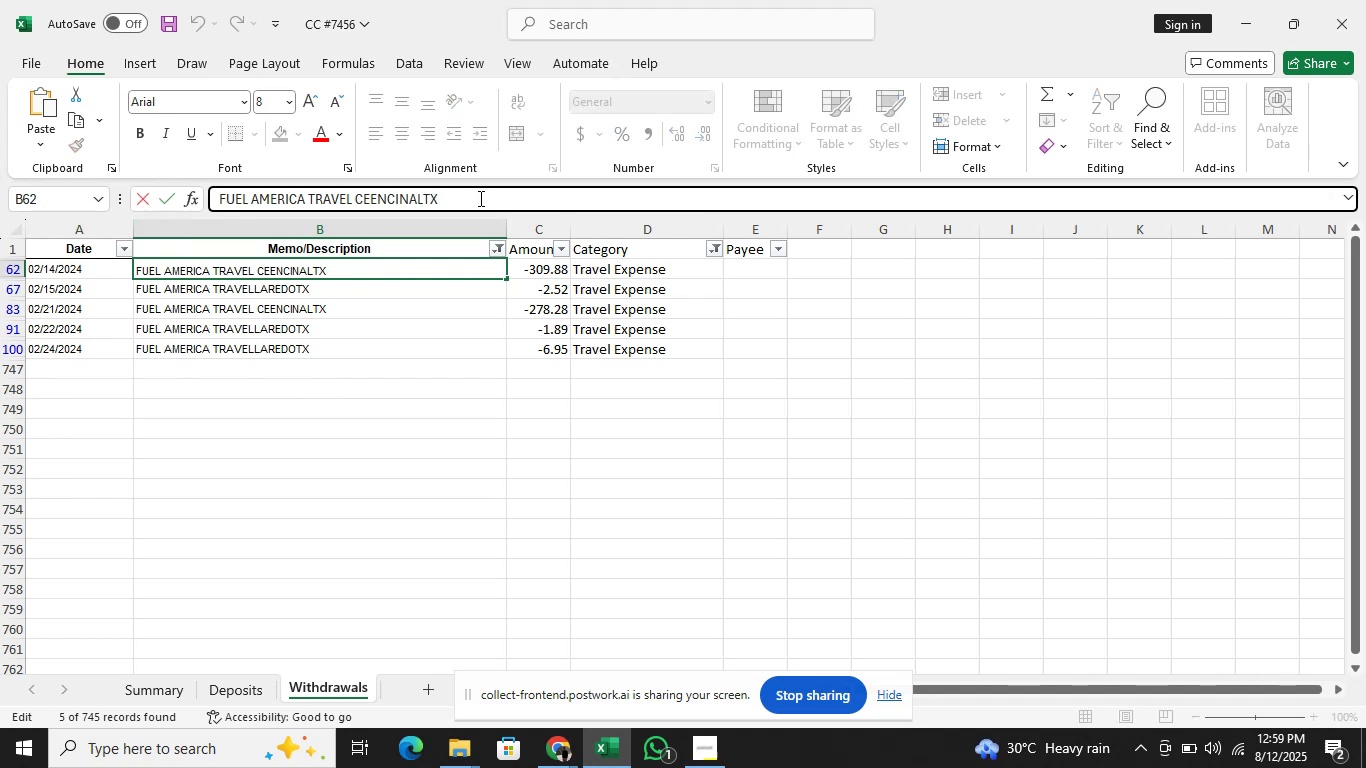 
key(Shift+ArrowLeft)
 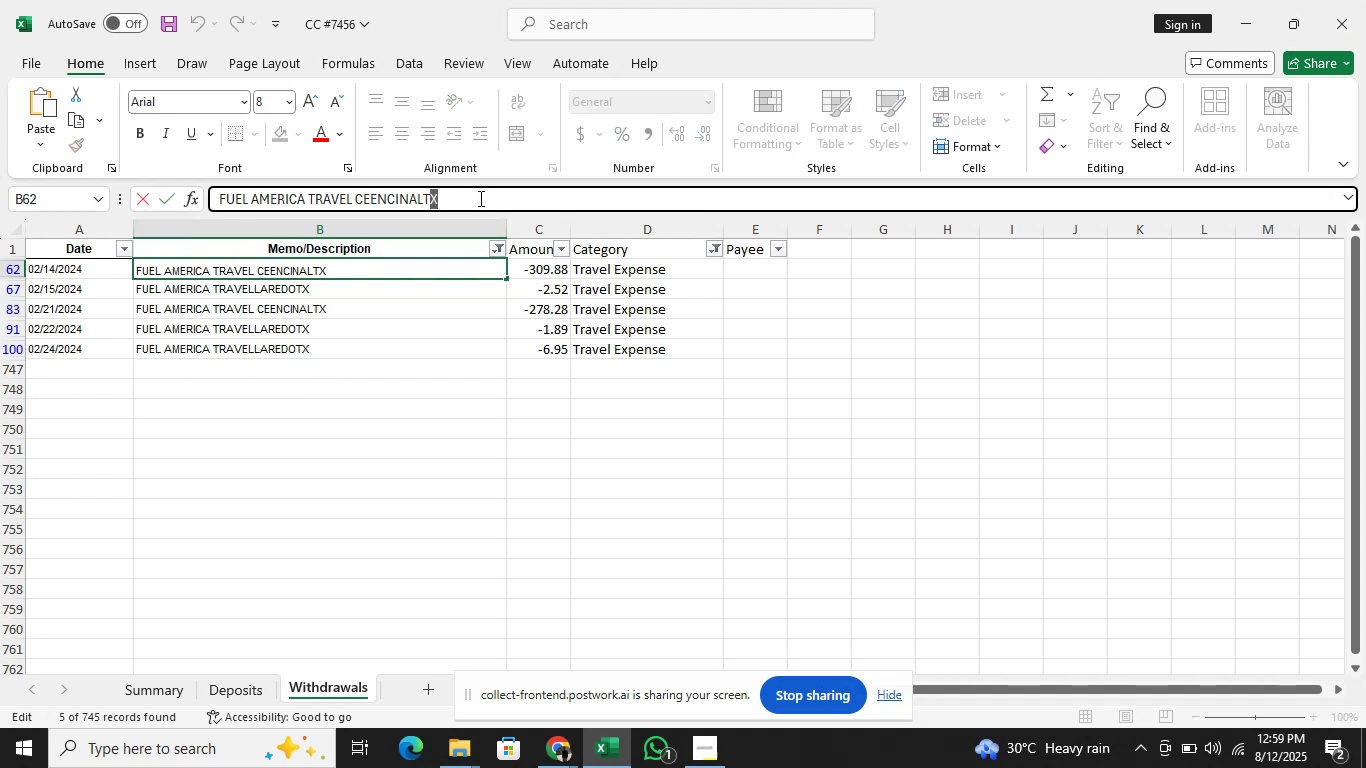 
key(Shift+ArrowLeft)
 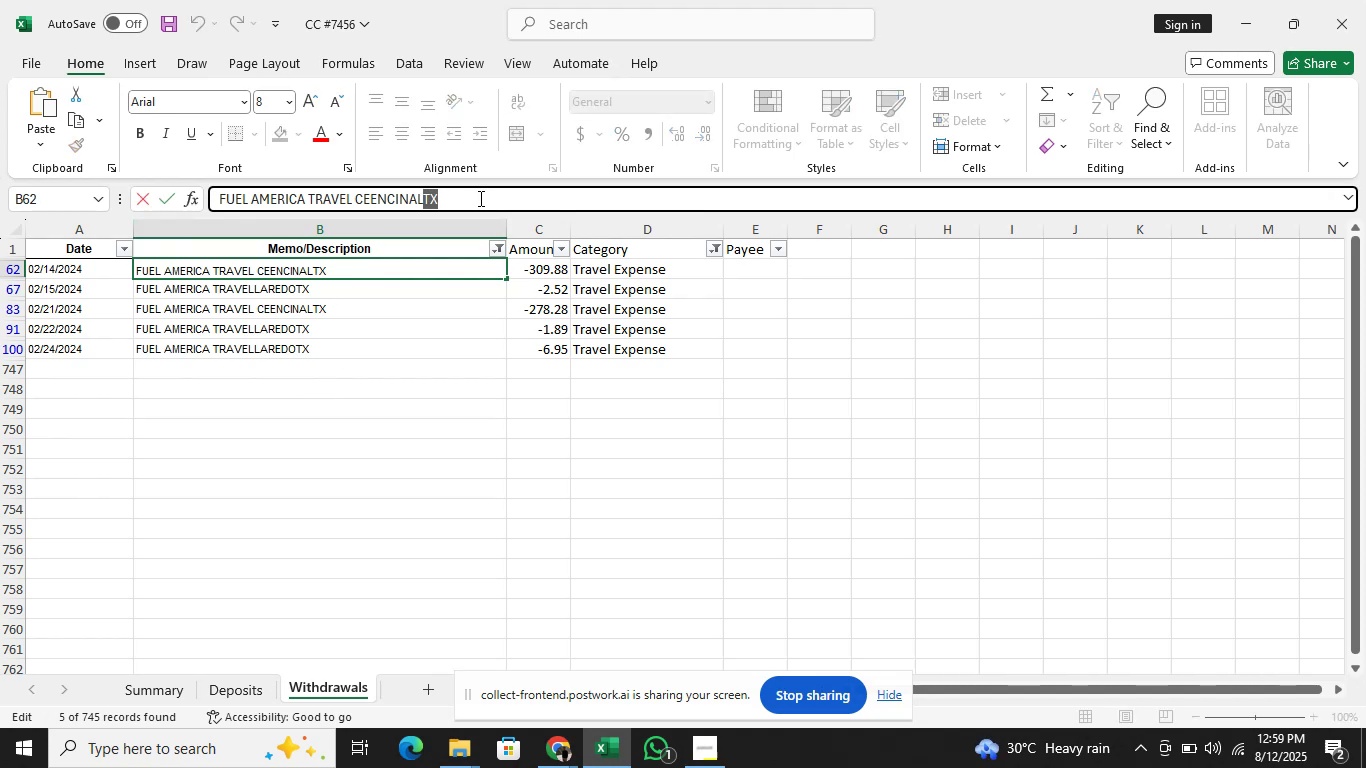 
key(Shift+ArrowLeft)
 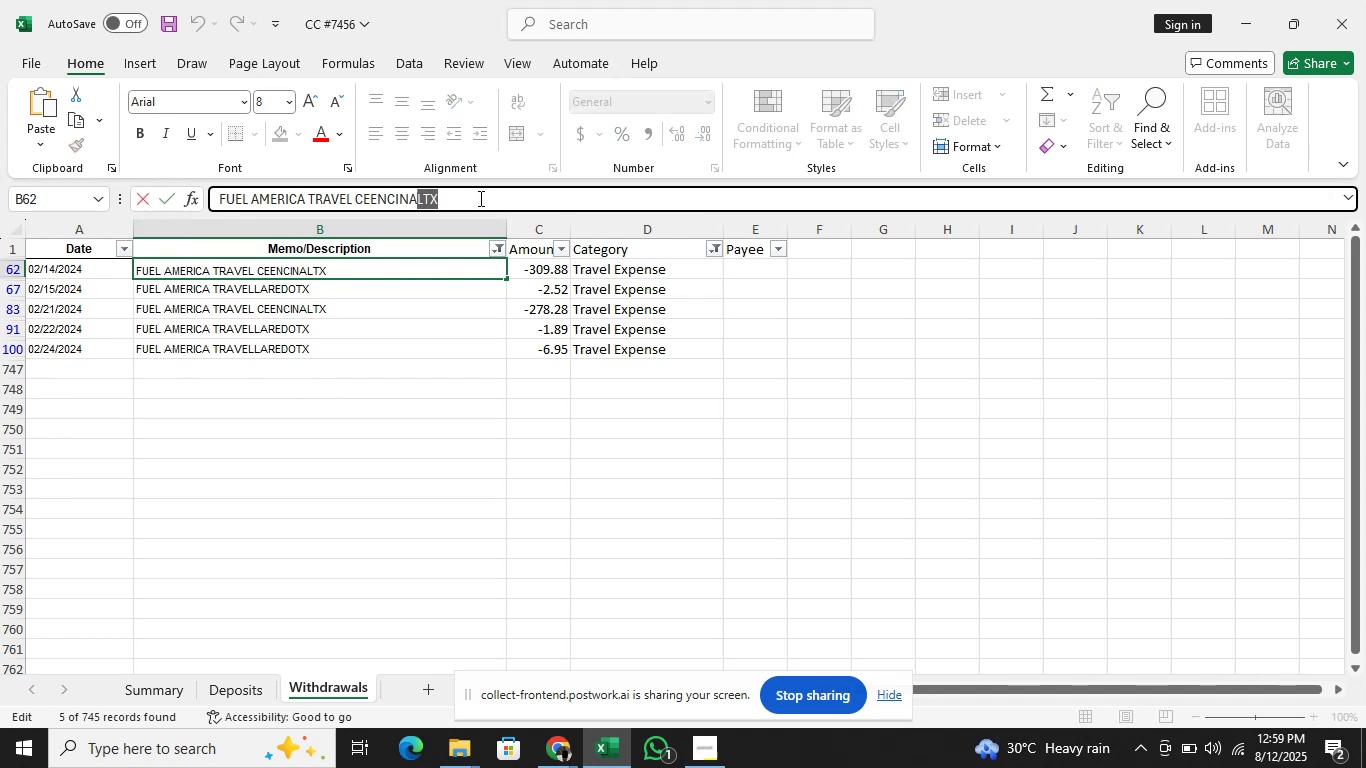 
key(Shift+ArrowLeft)
 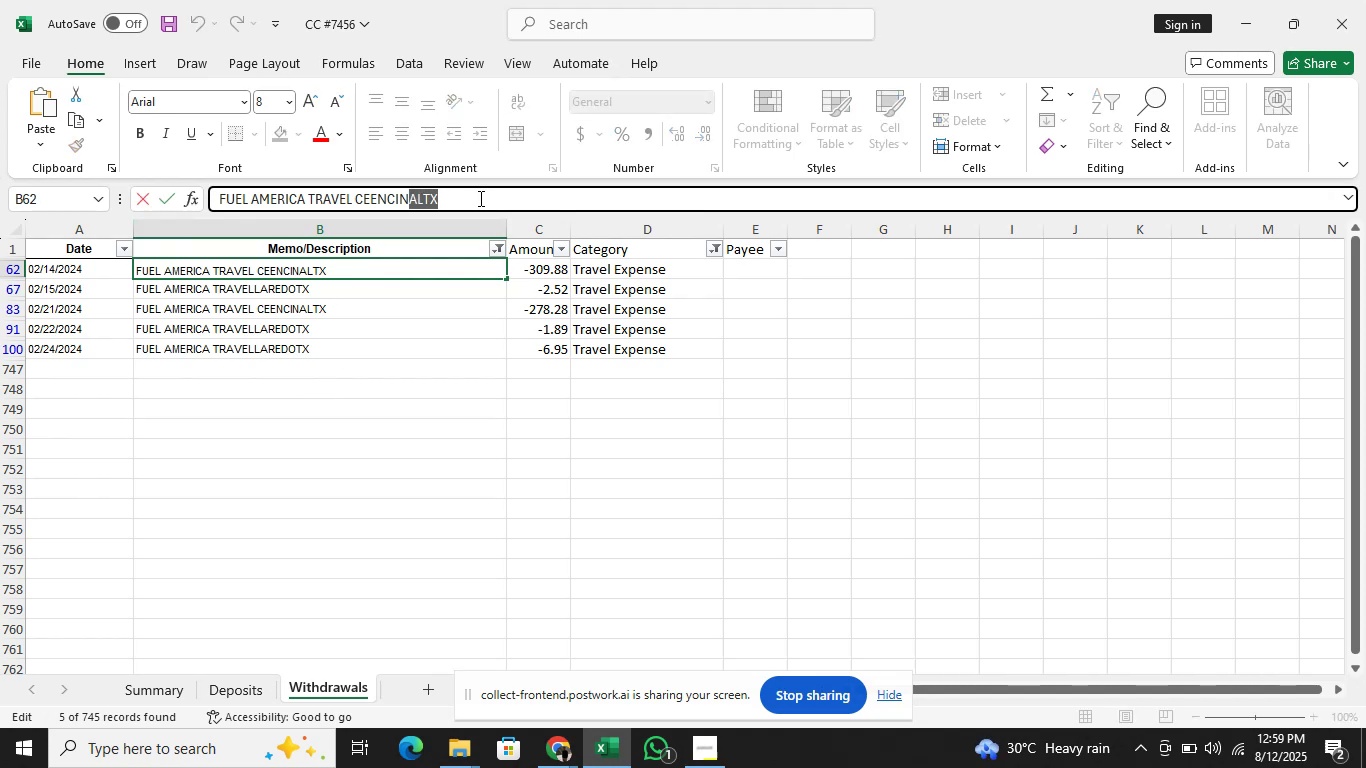 
key(Shift+ArrowLeft)
 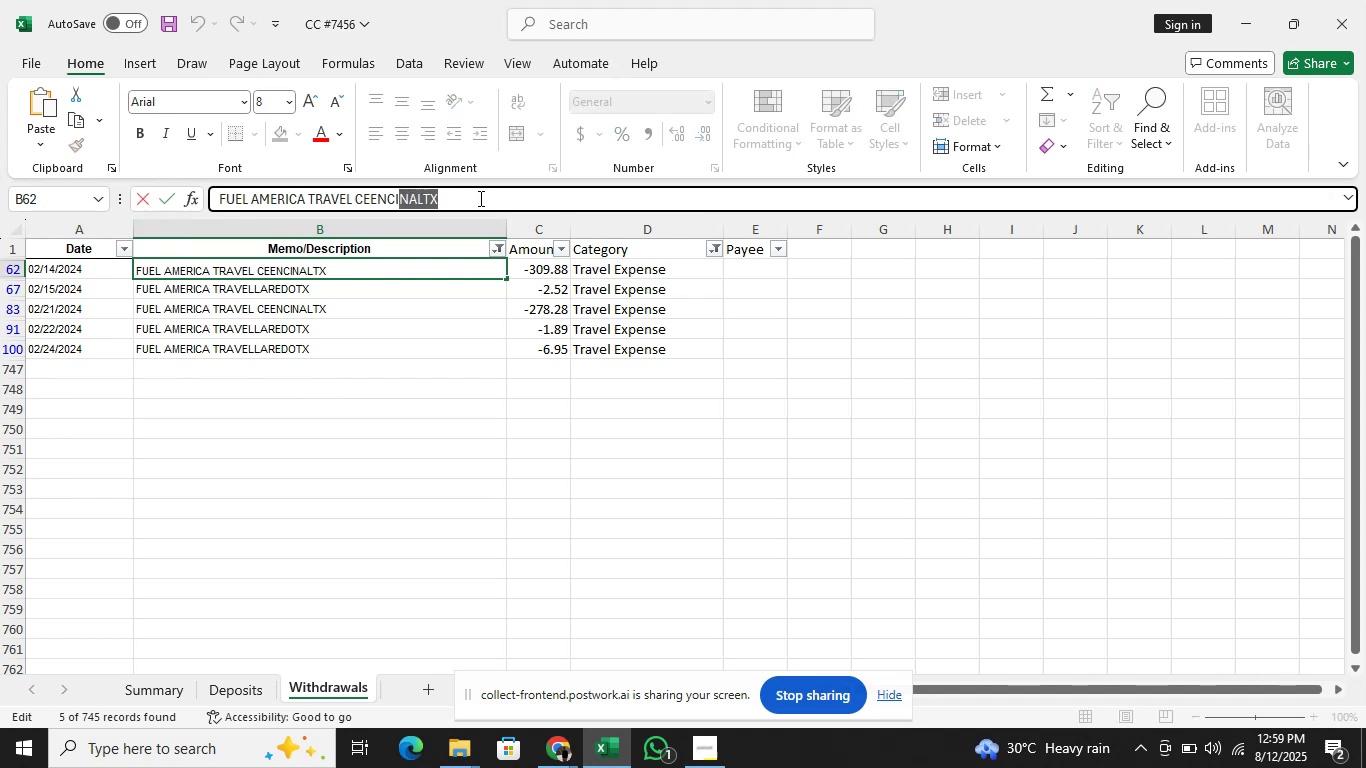 
key(Shift+ArrowLeft)
 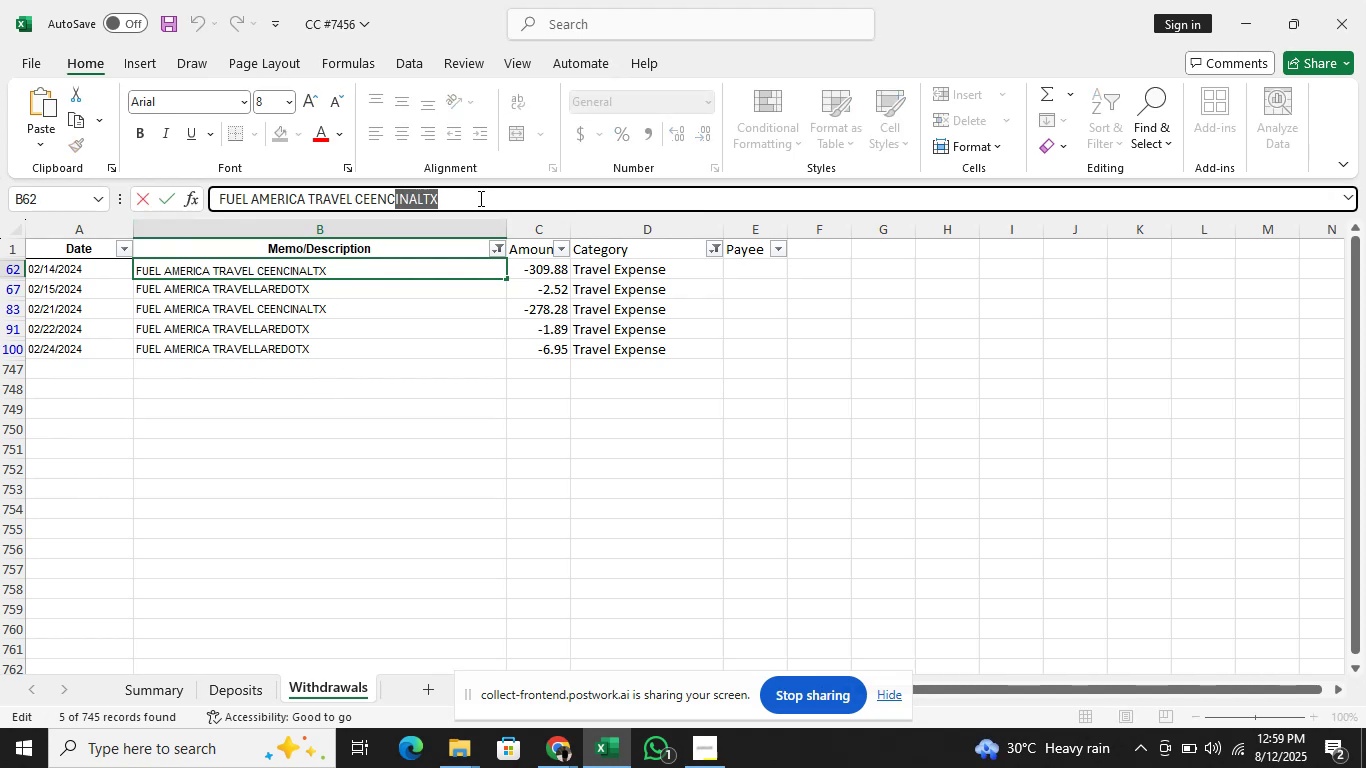 
key(Shift+ArrowLeft)
 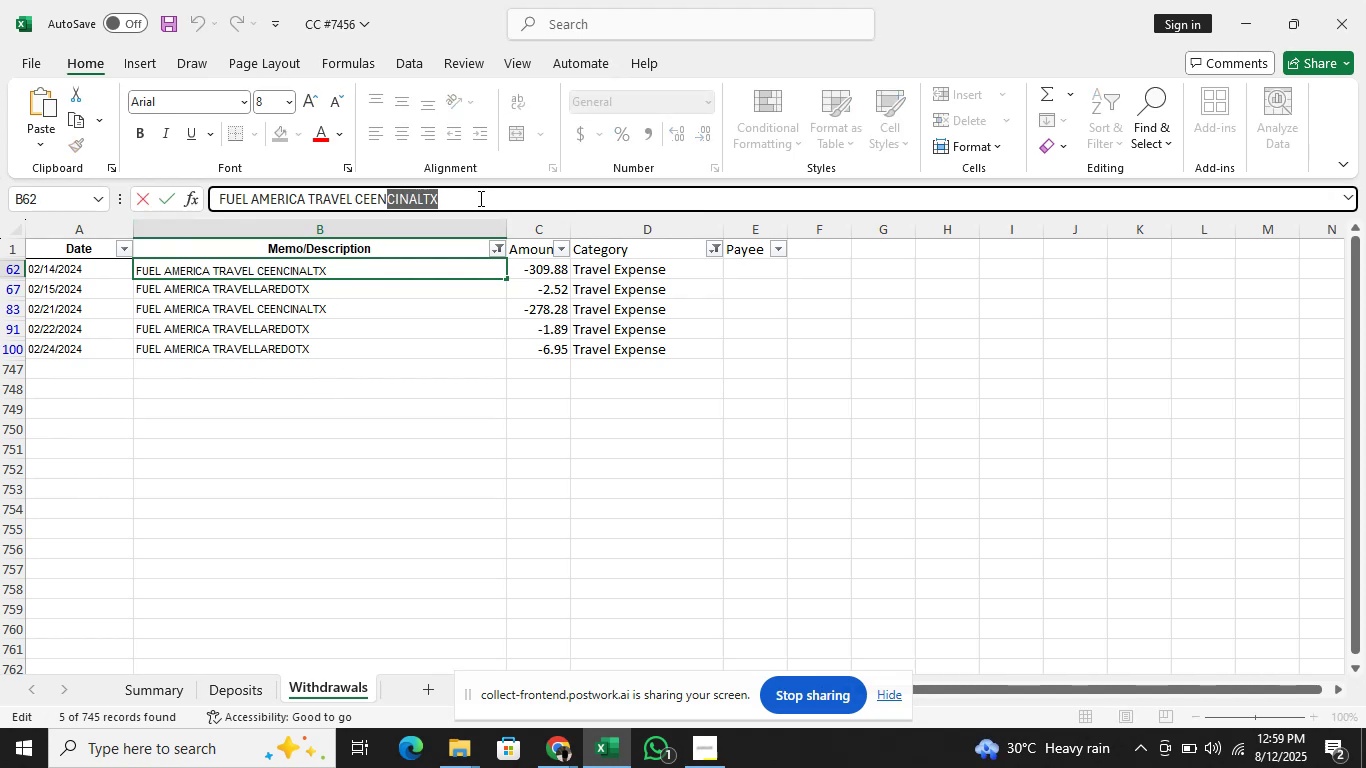 
key(Shift+ArrowLeft)
 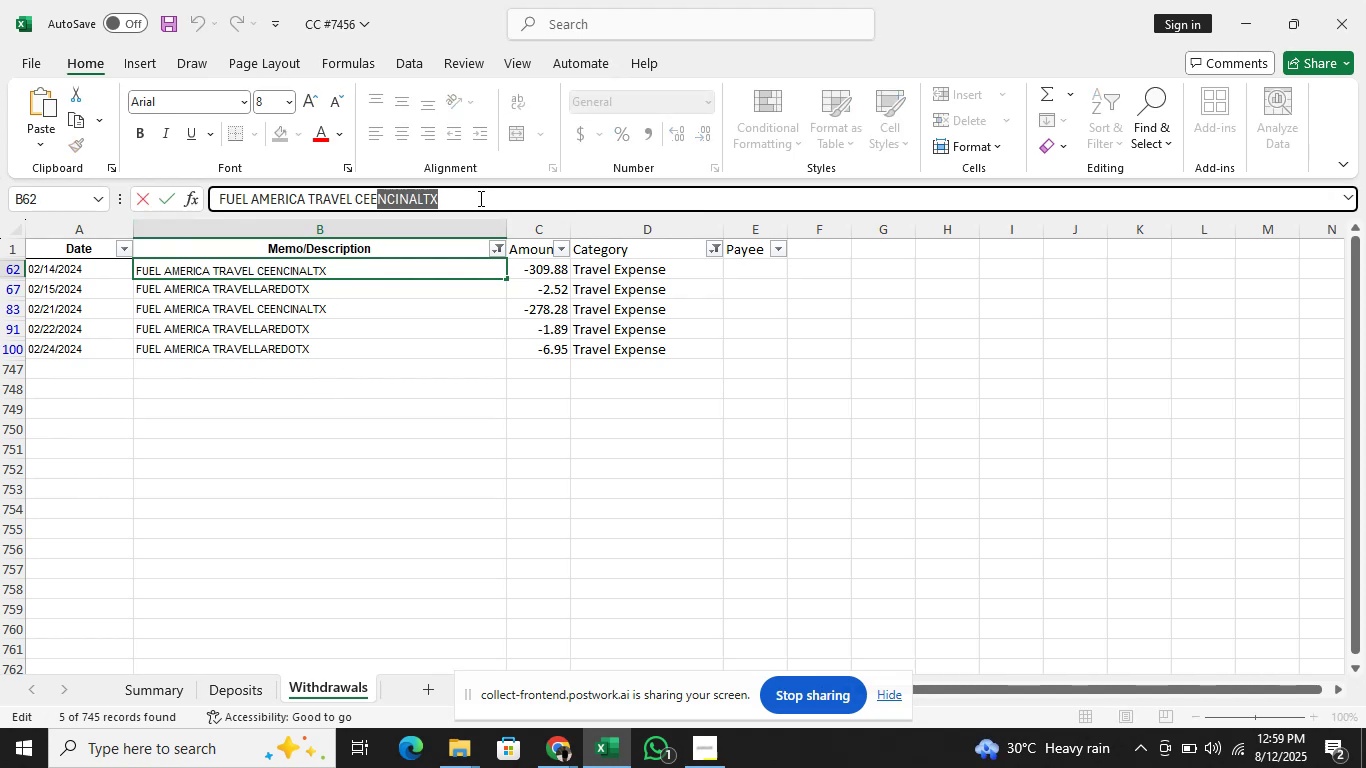 
key(Shift+ArrowLeft)
 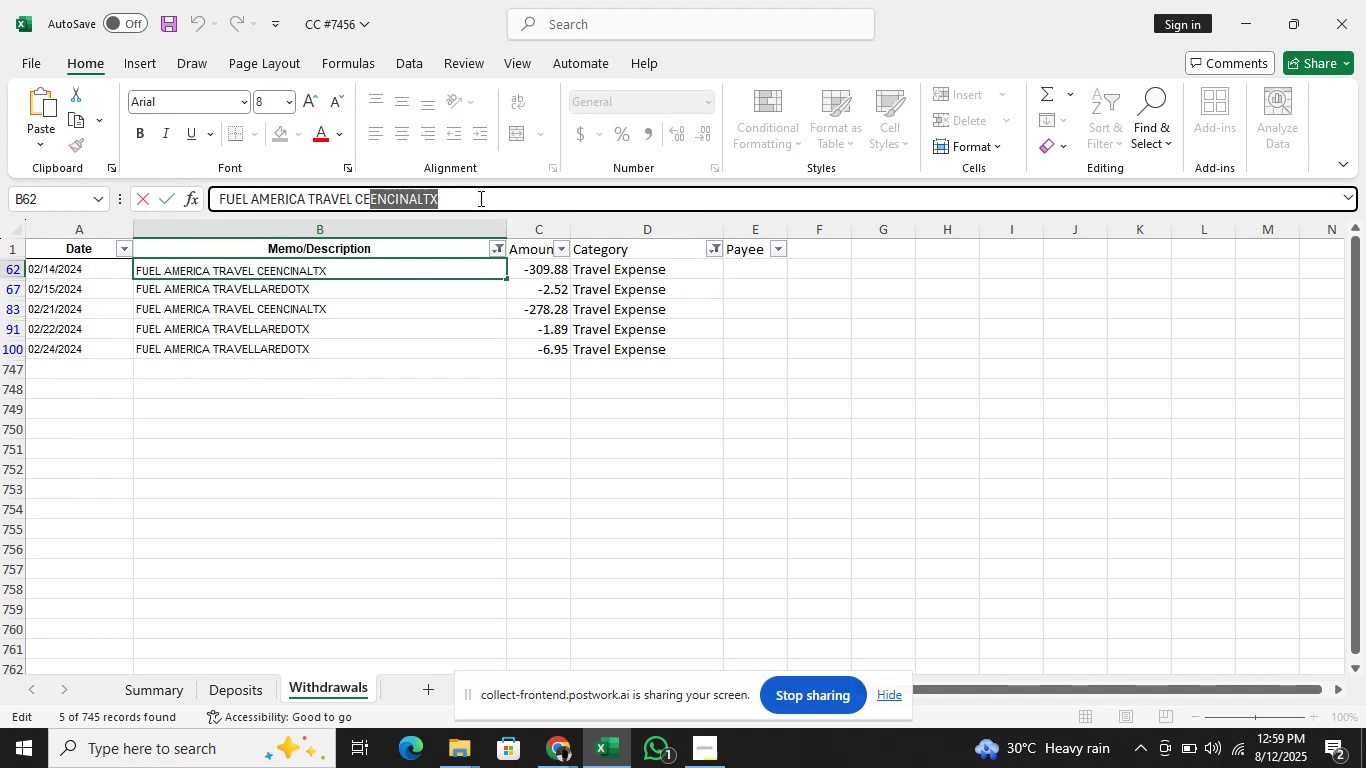 
key(Shift+ArrowLeft)
 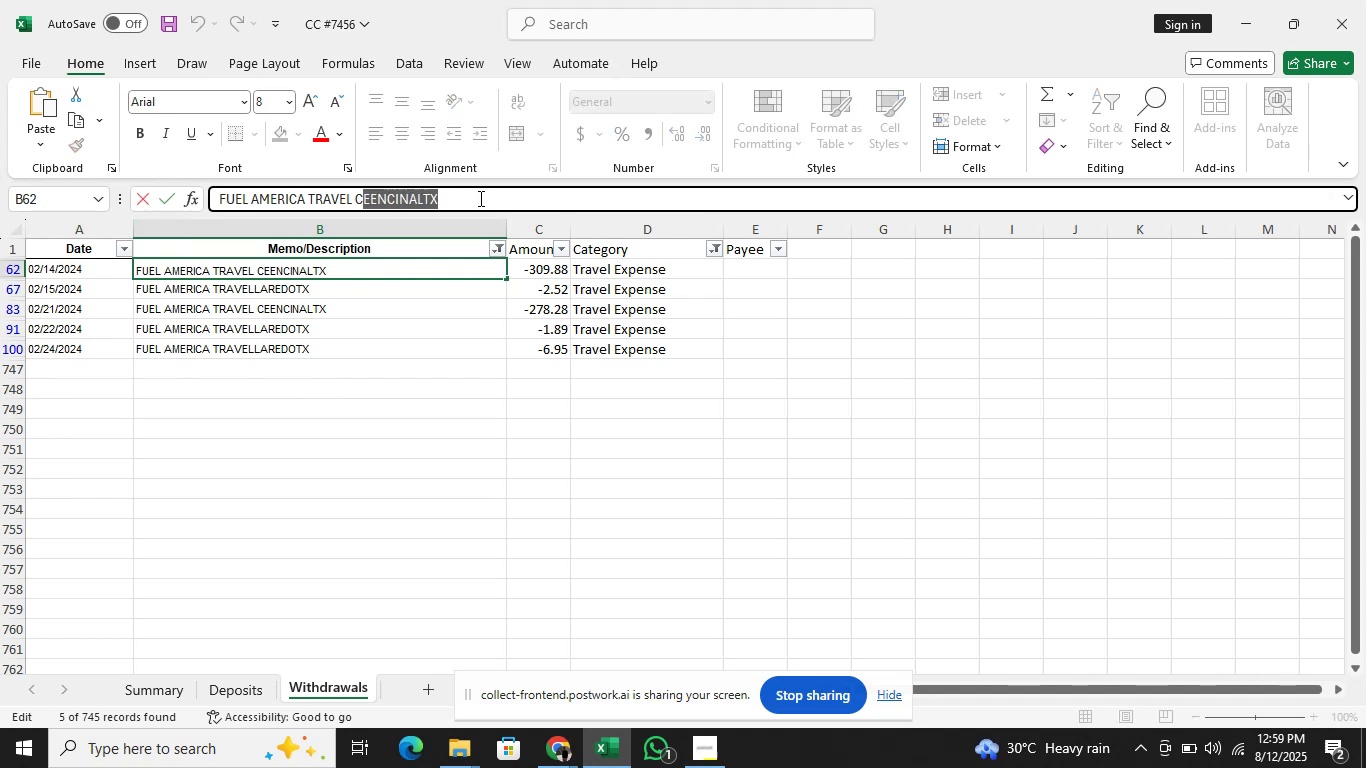 
key(Shift+ArrowLeft)
 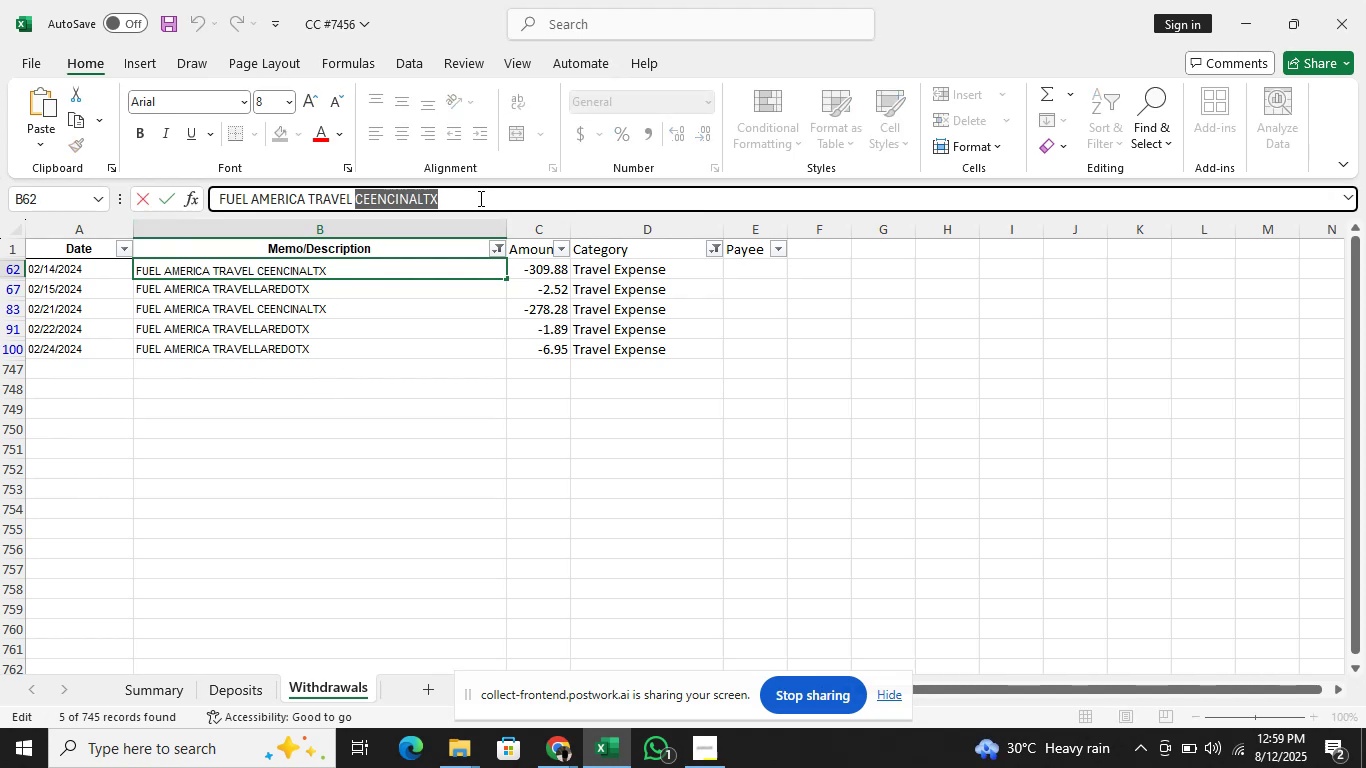 
key(Shift+ArrowLeft)
 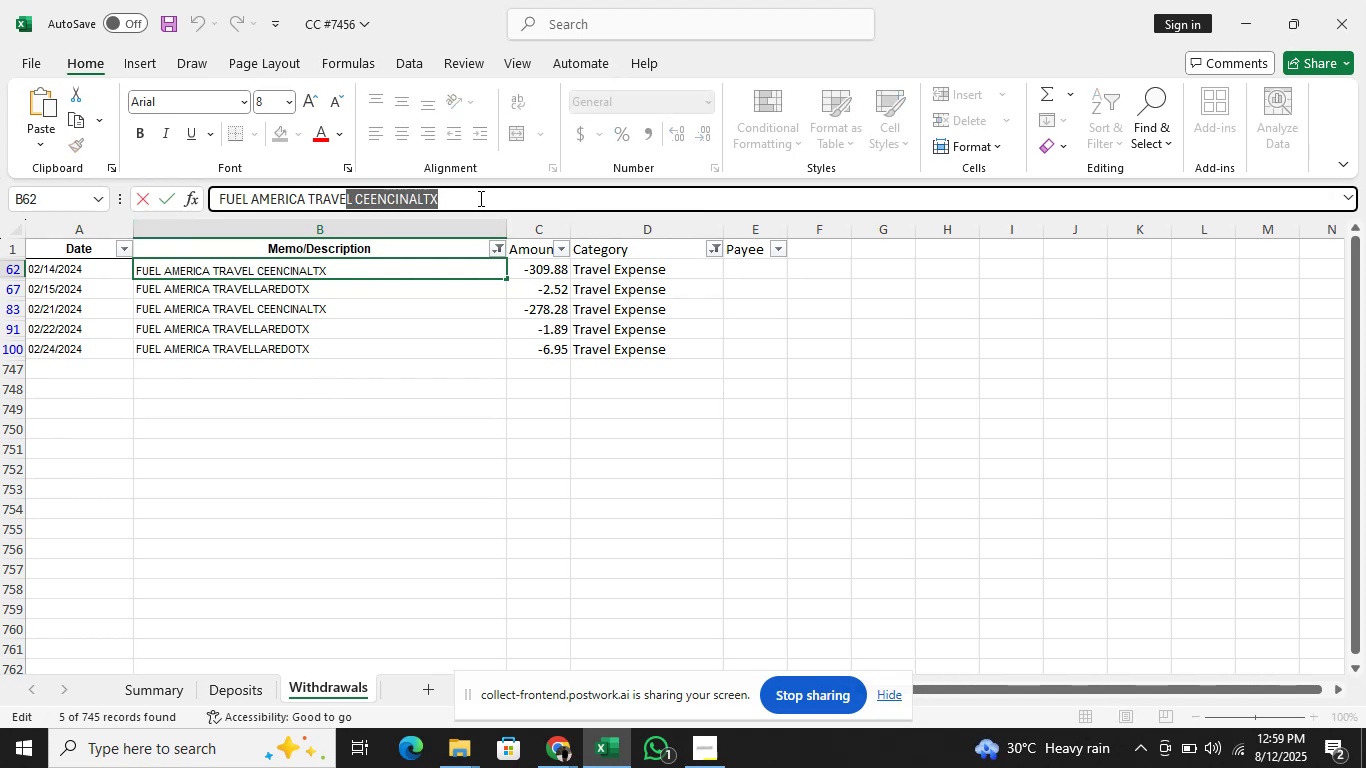 
key(Shift+ArrowLeft)
 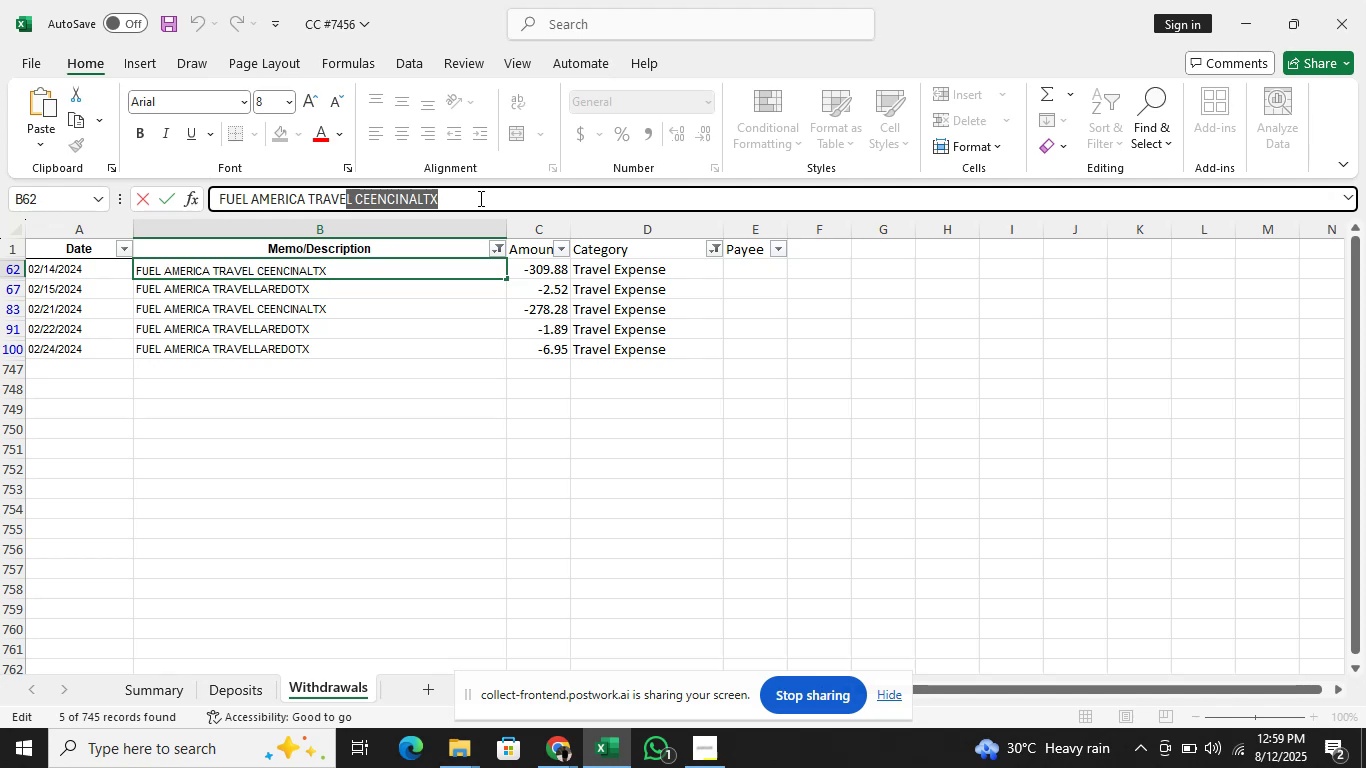 
key(Shift+ArrowLeft)
 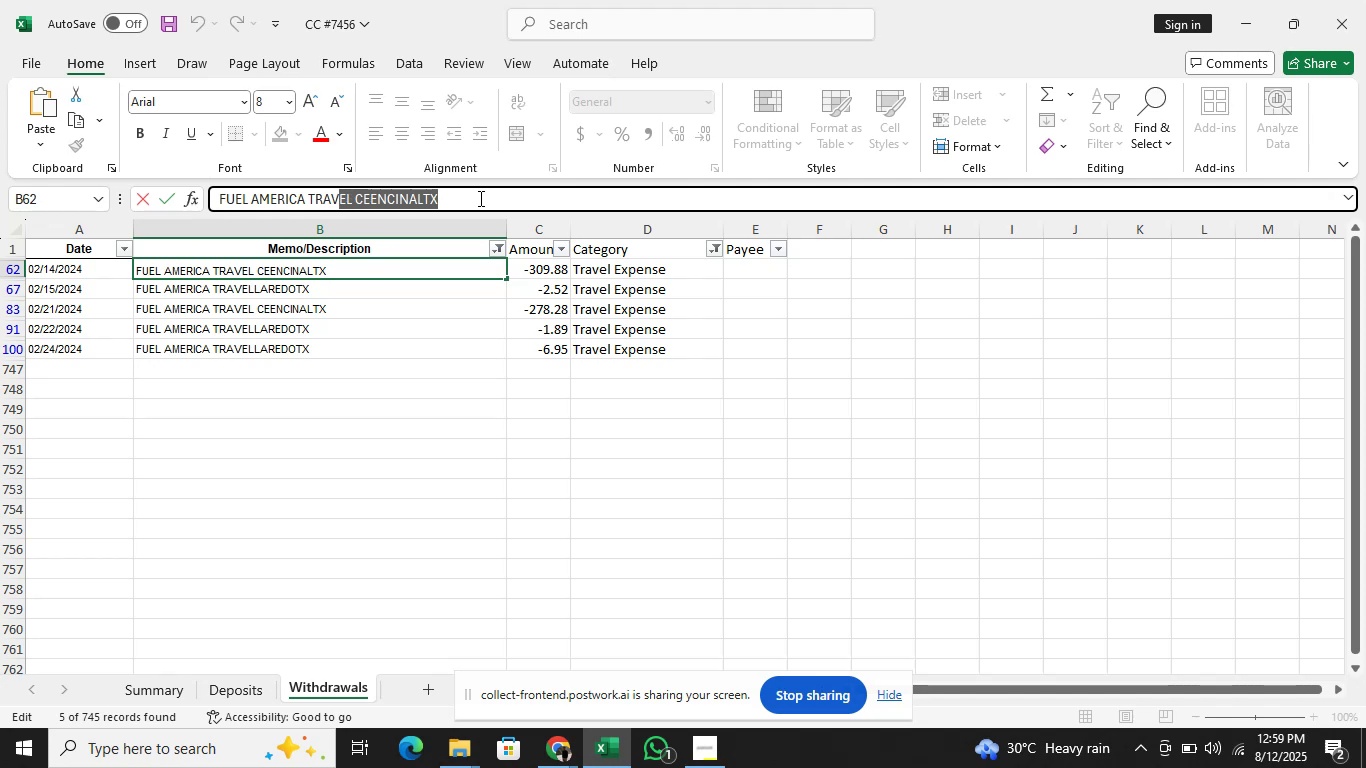 
key(Shift+ArrowLeft)
 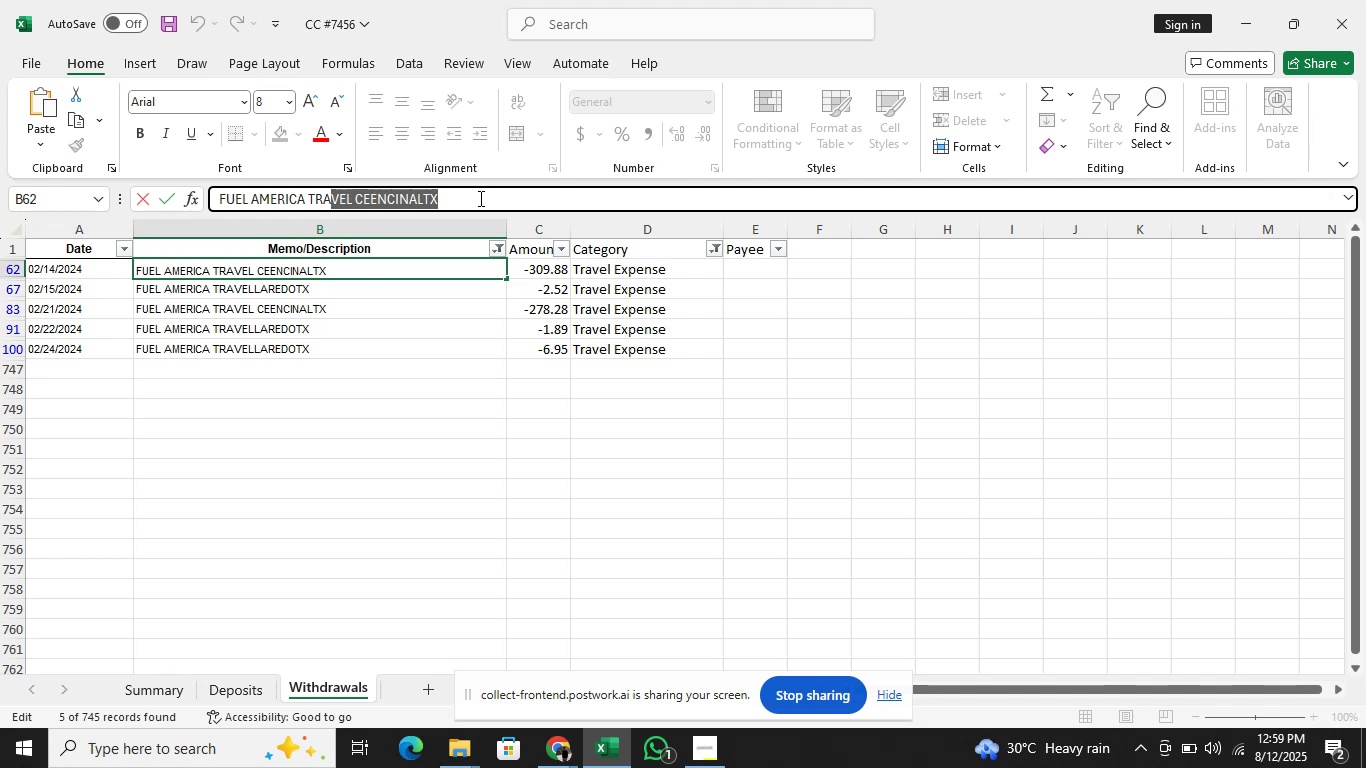 
key(Shift+ArrowLeft)
 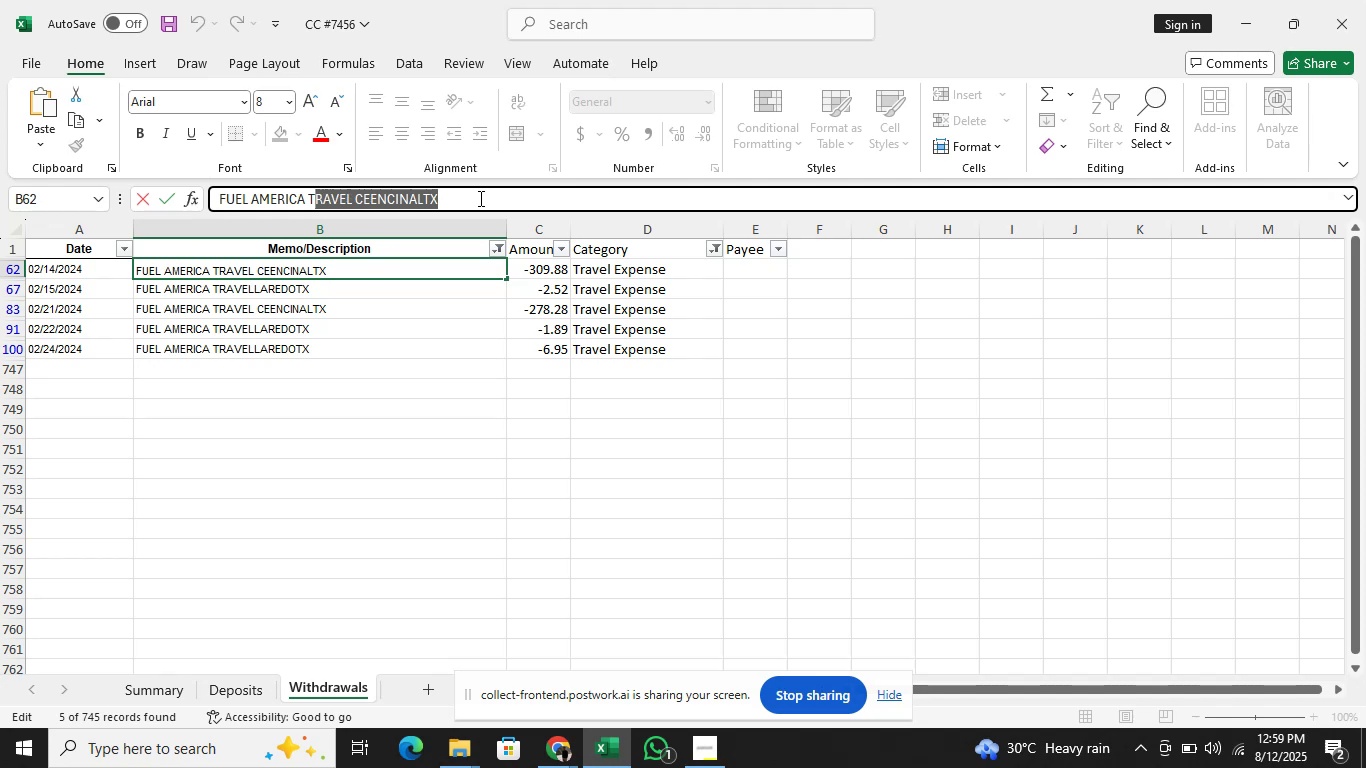 
hold_key(key=ArrowLeft, duration=1.01)
 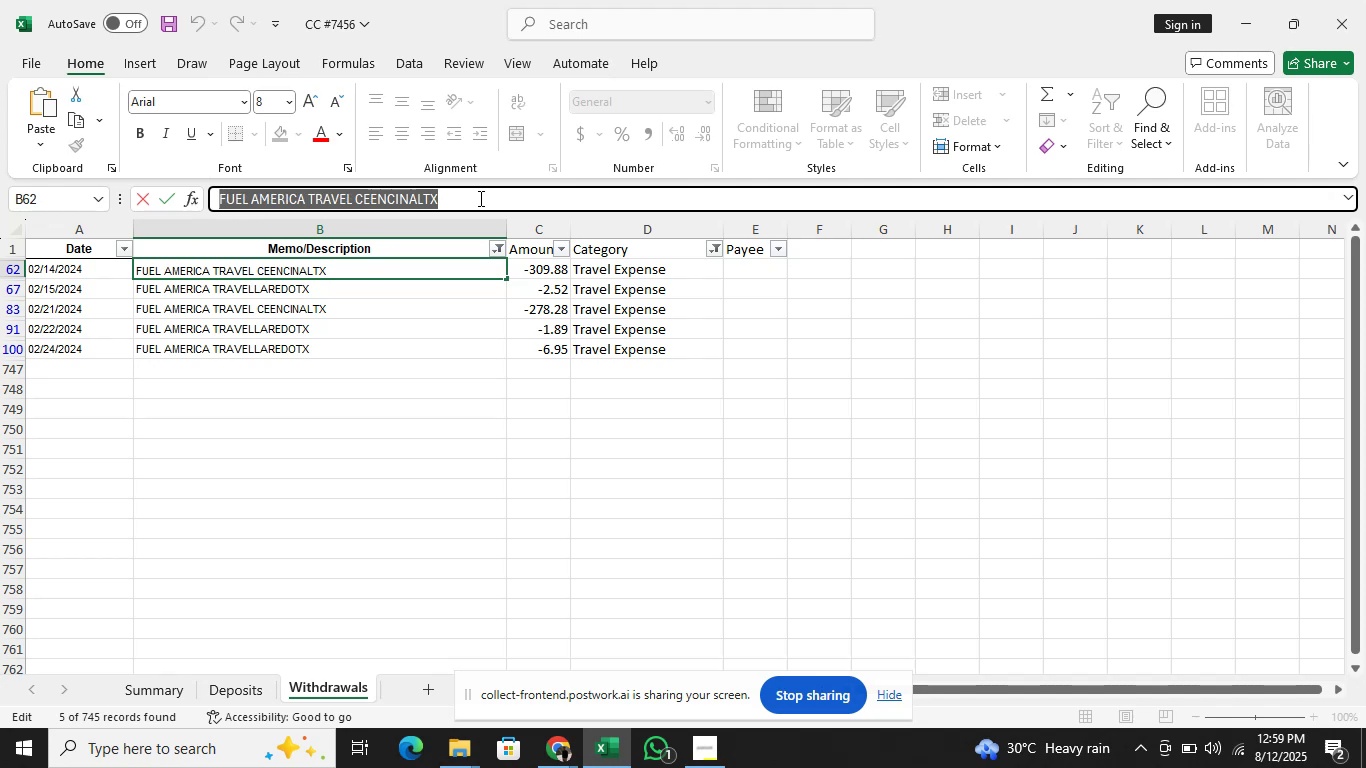 
key(Control+C)
 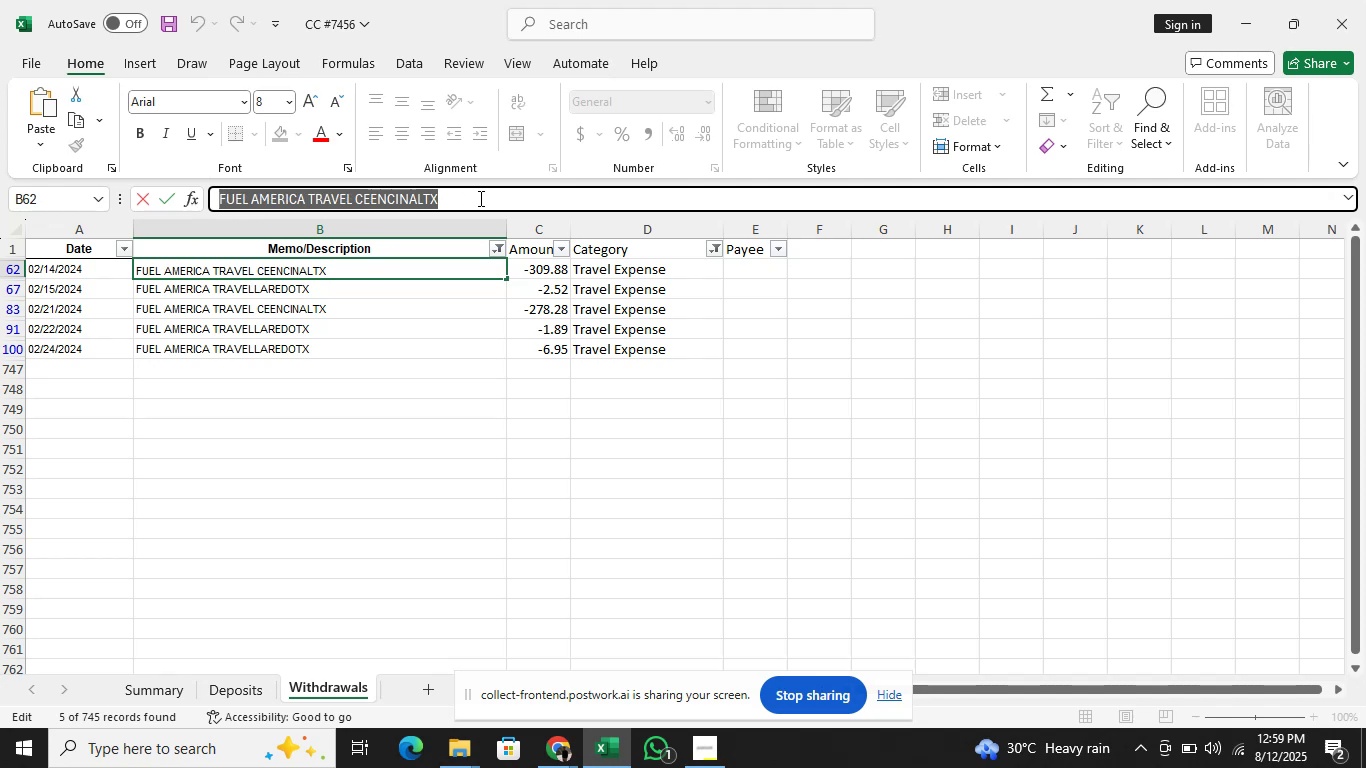 
key(Alt+Tab)
 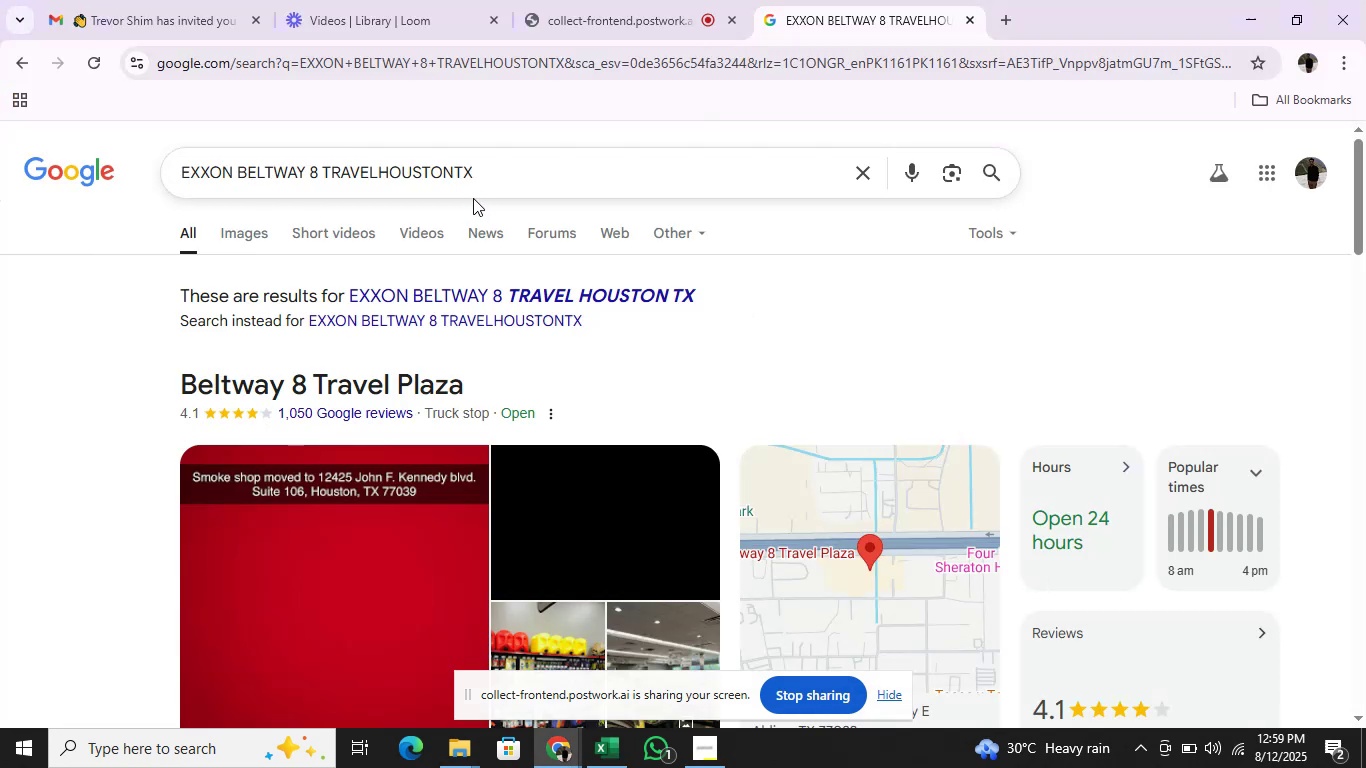 
left_click([485, 173])
 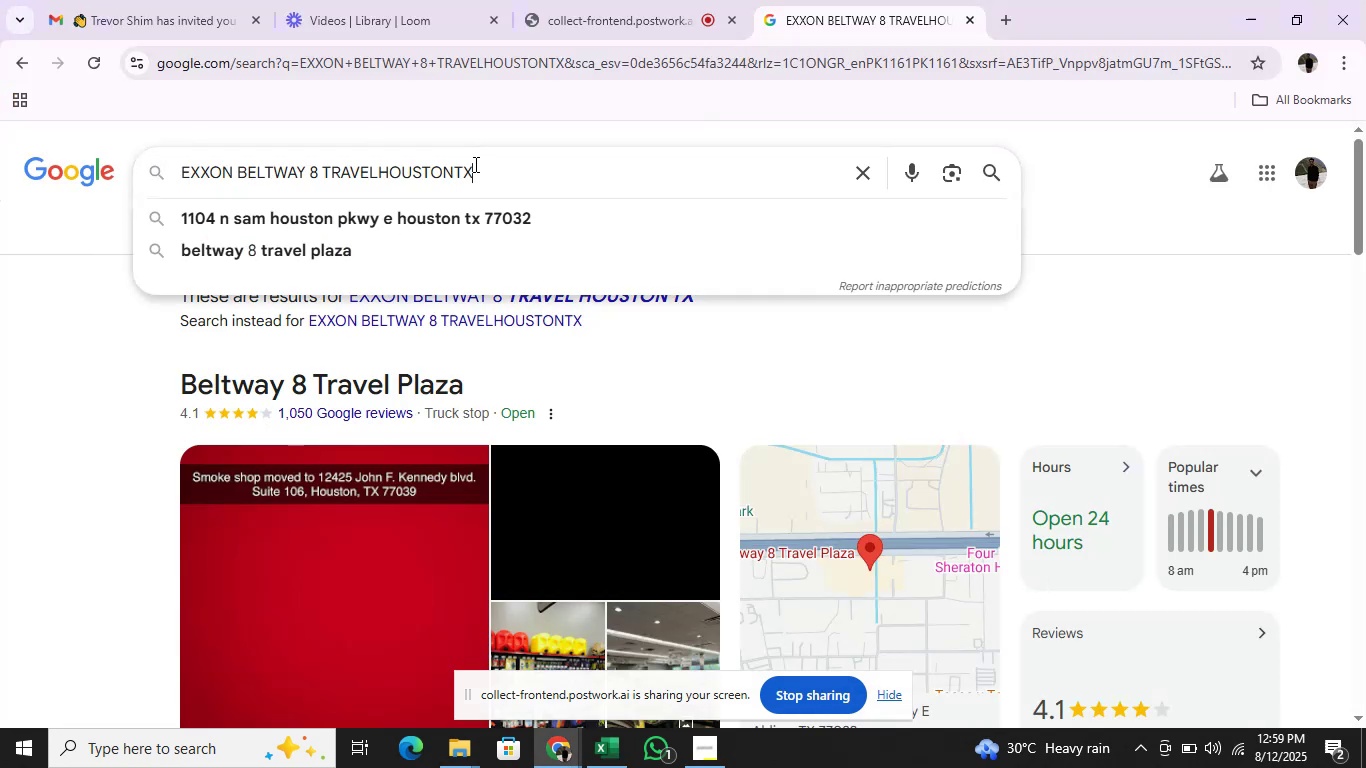 
hold_key(key=Backspace, duration=1.53)
 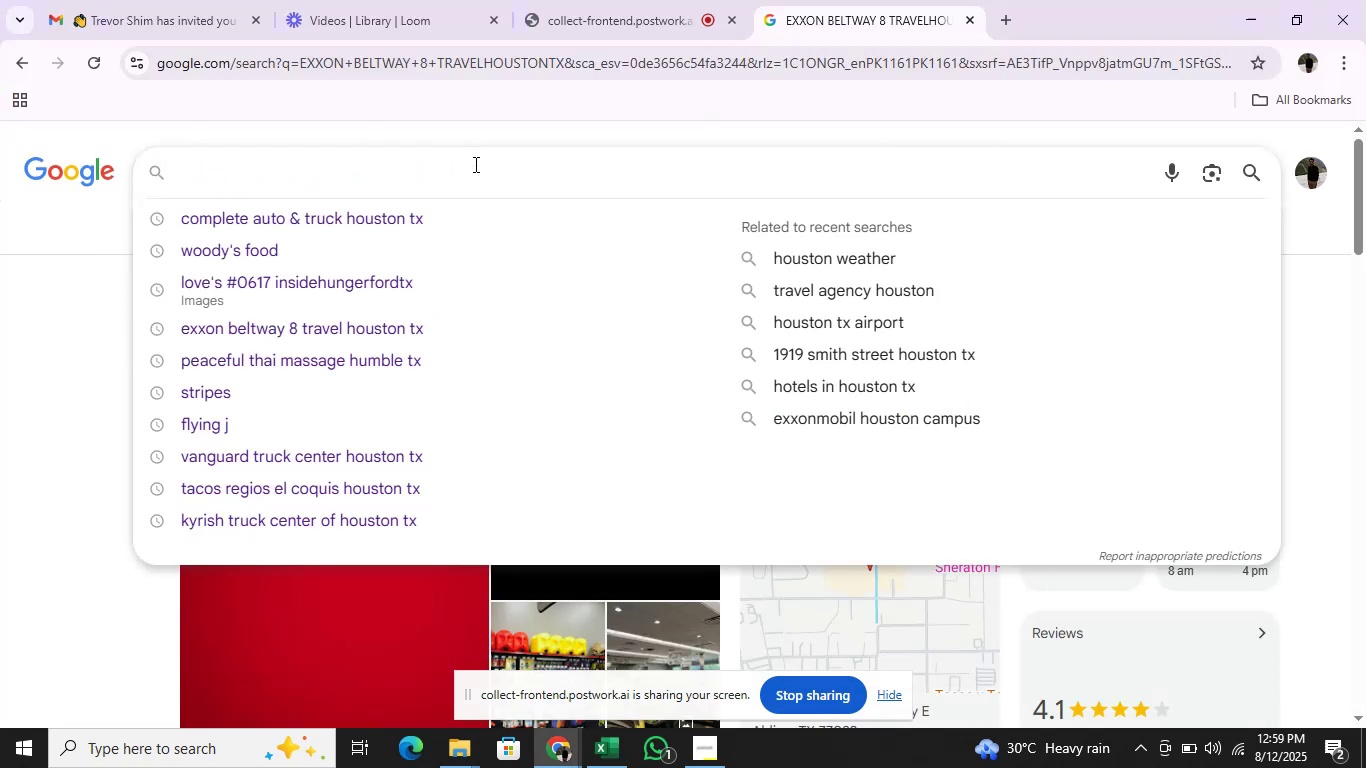 
hold_key(key=Backspace, duration=0.41)
 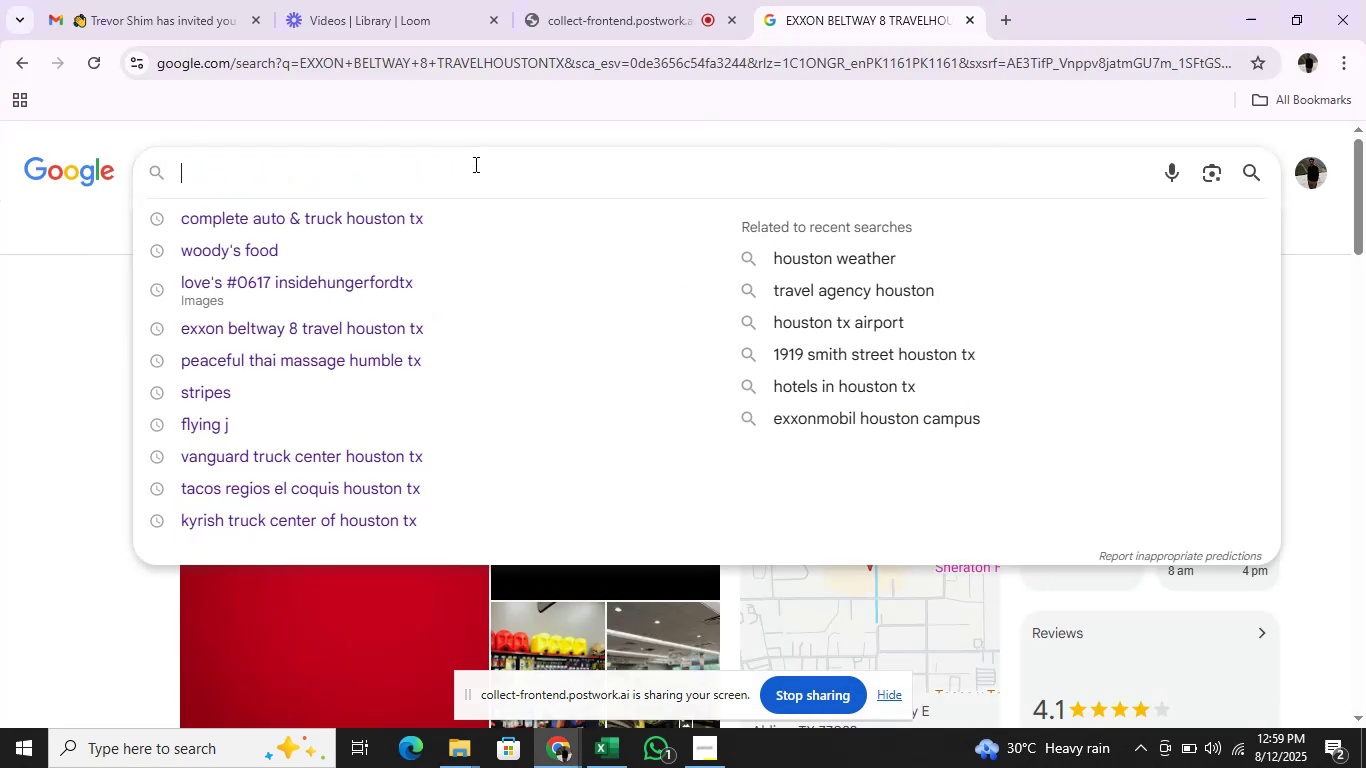 
key(Control+V)
 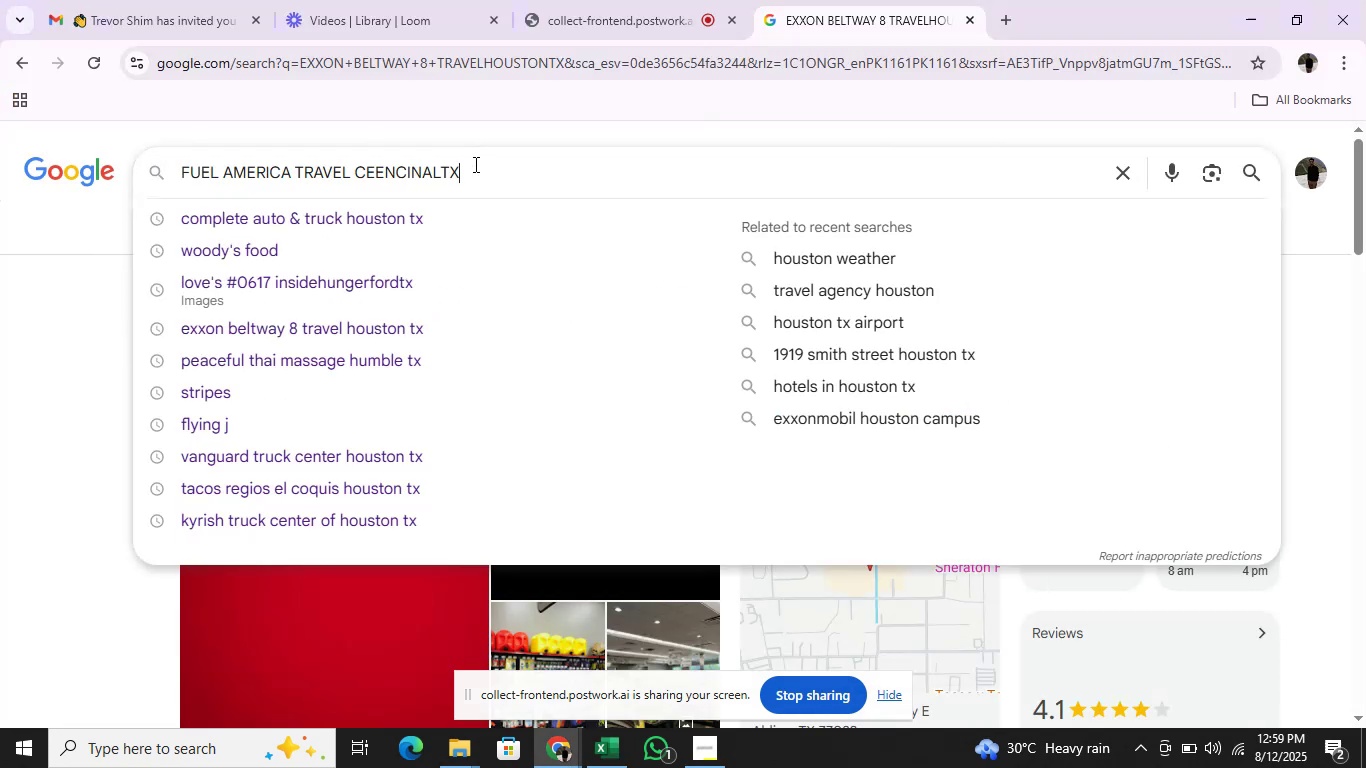 
key(Enter)
 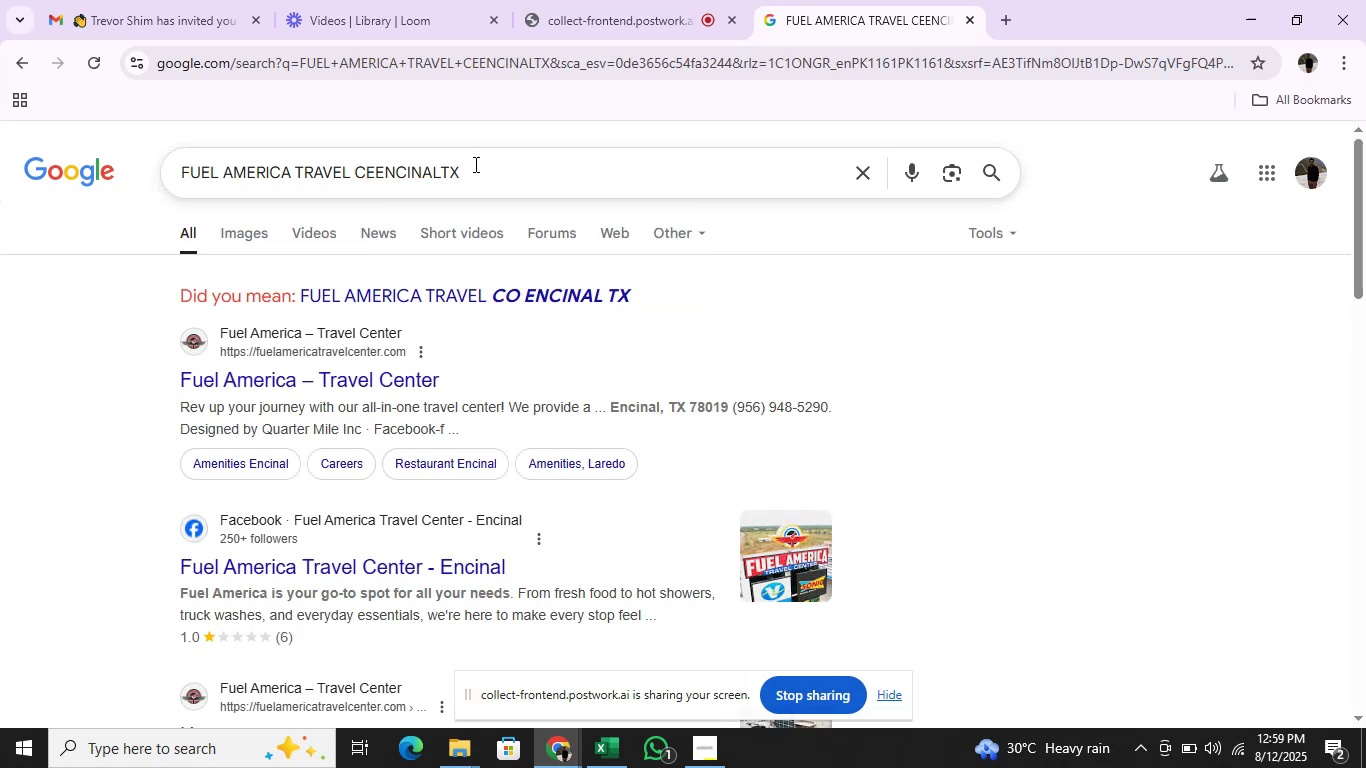 
key(Alt+Tab)
 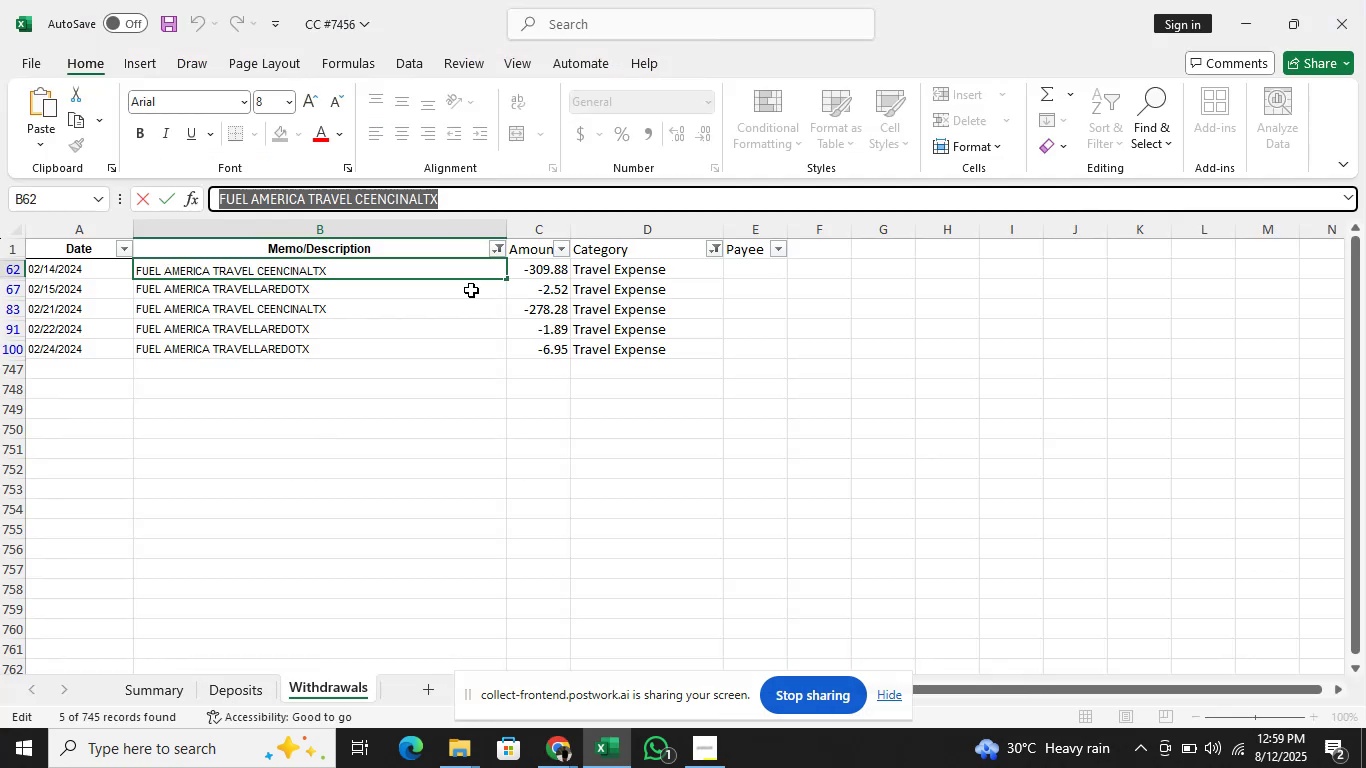 
key(ArrowRight)
 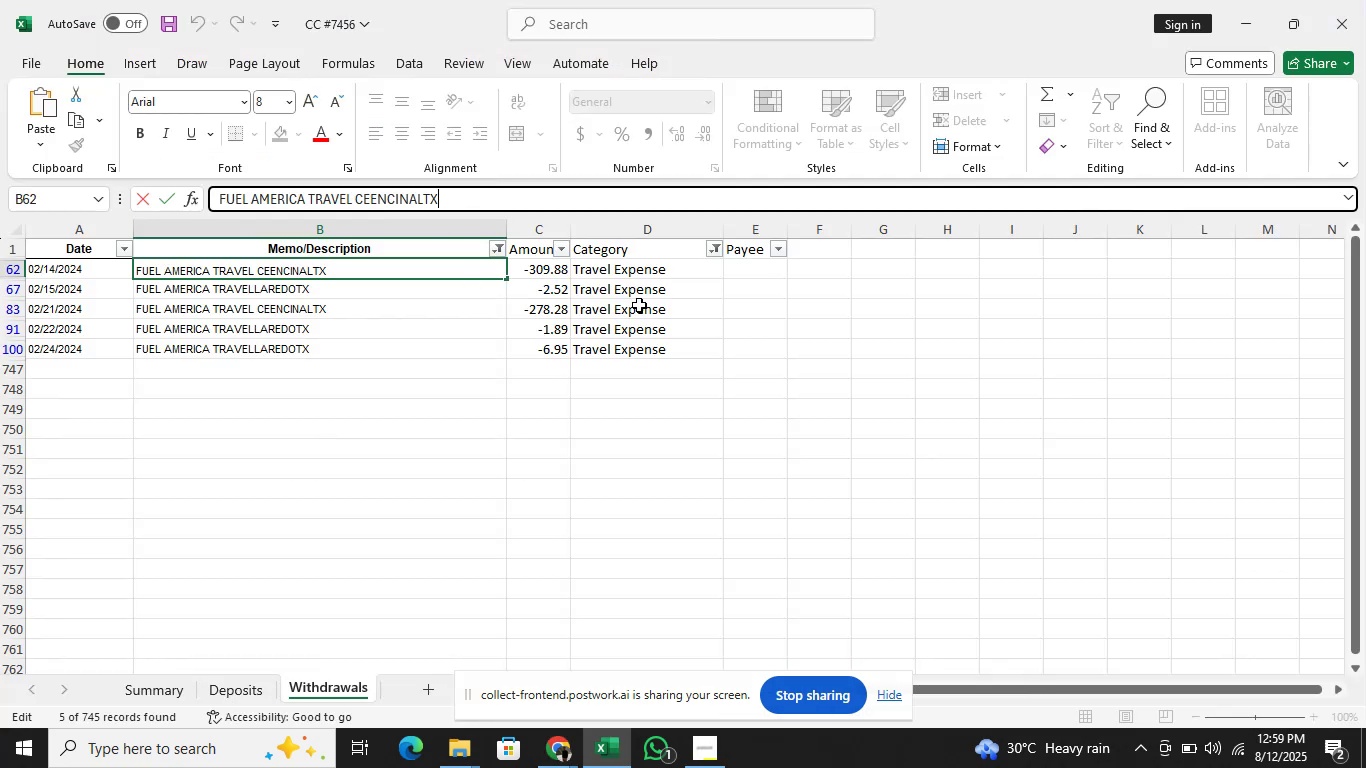 
left_click_drag(start_coordinate=[639, 303], to_coordinate=[642, 312])
 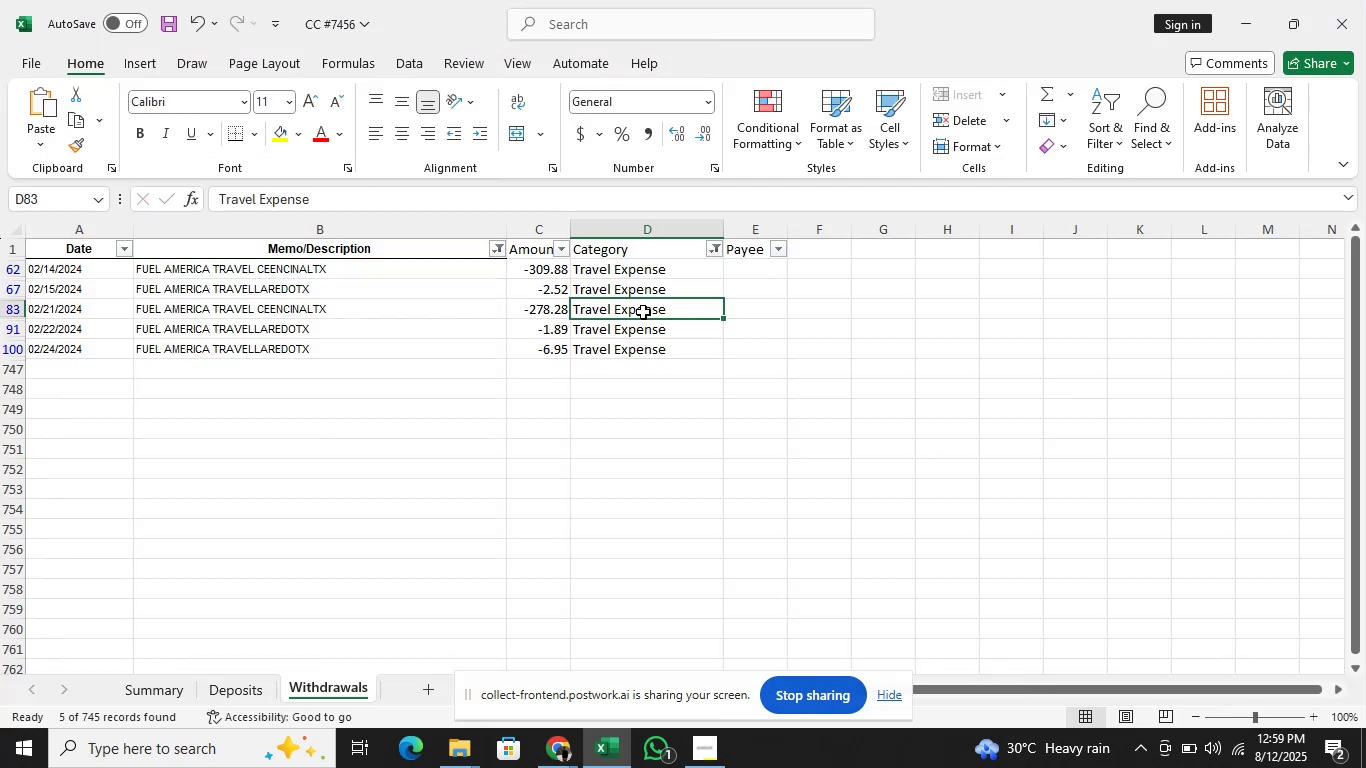 
key(ArrowUp)
 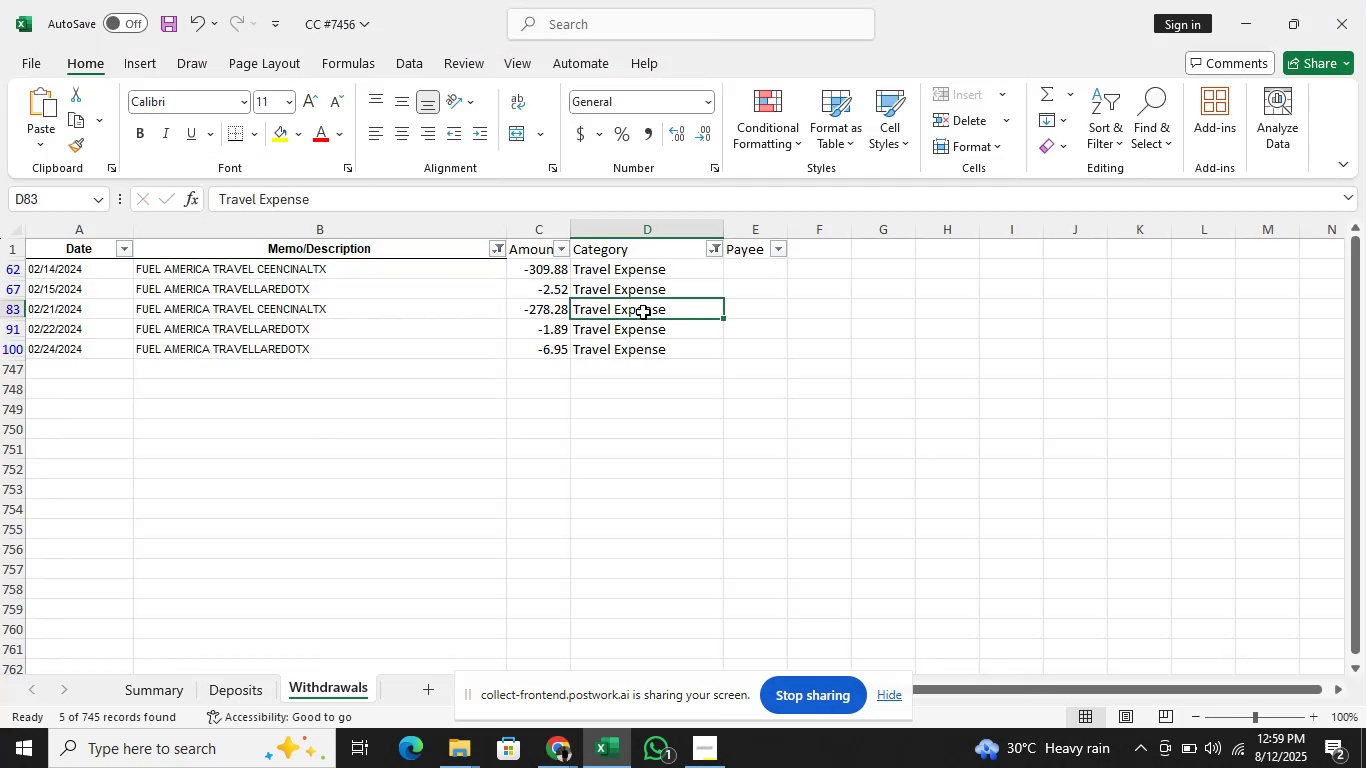 
key(ArrowUp)
 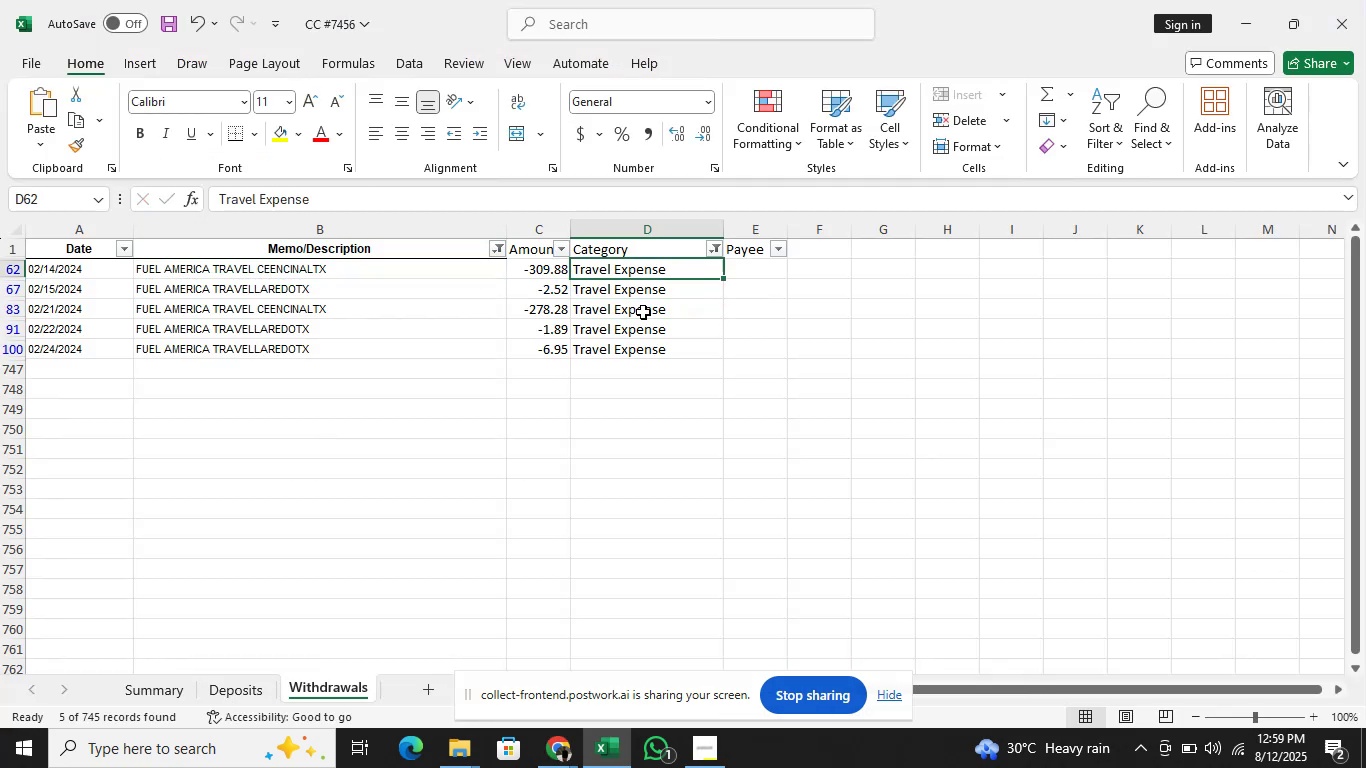 
key(ArrowRight)
 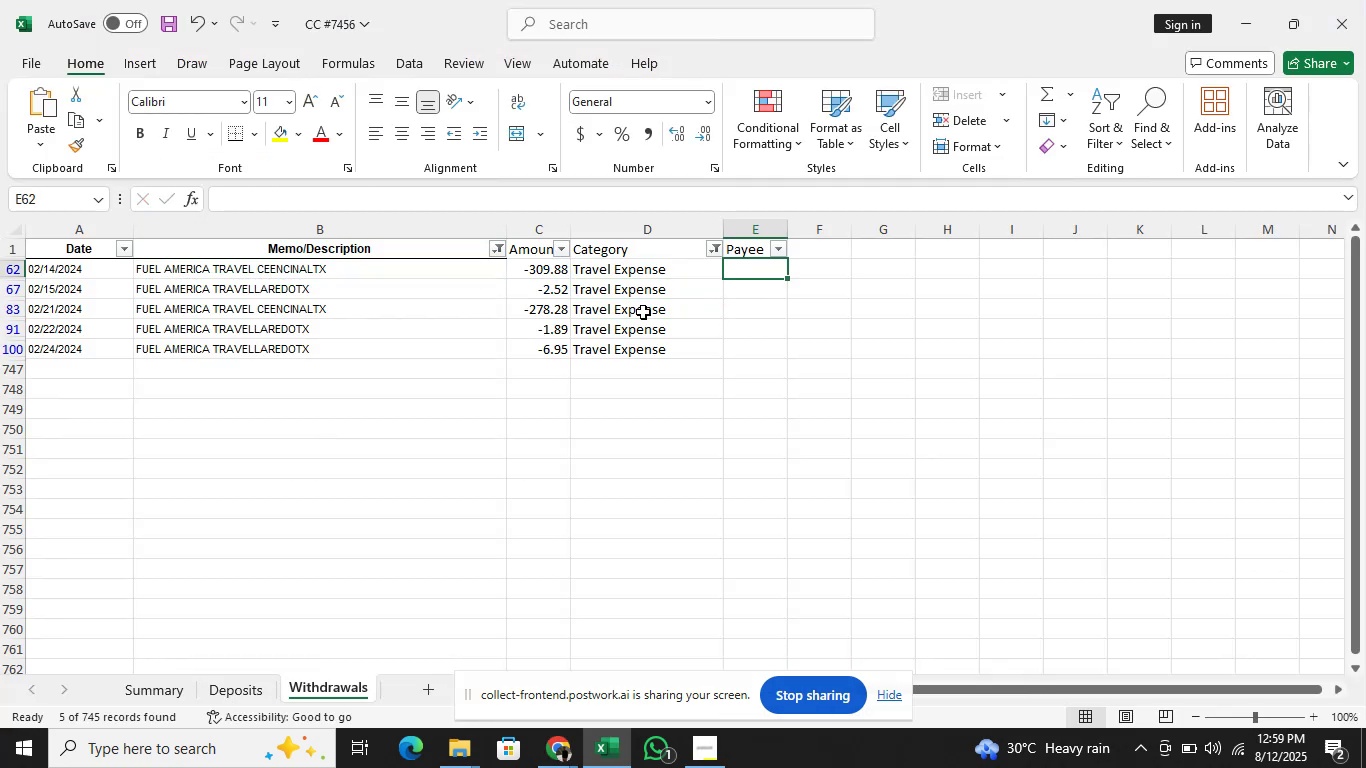 
type(Fuel America)
 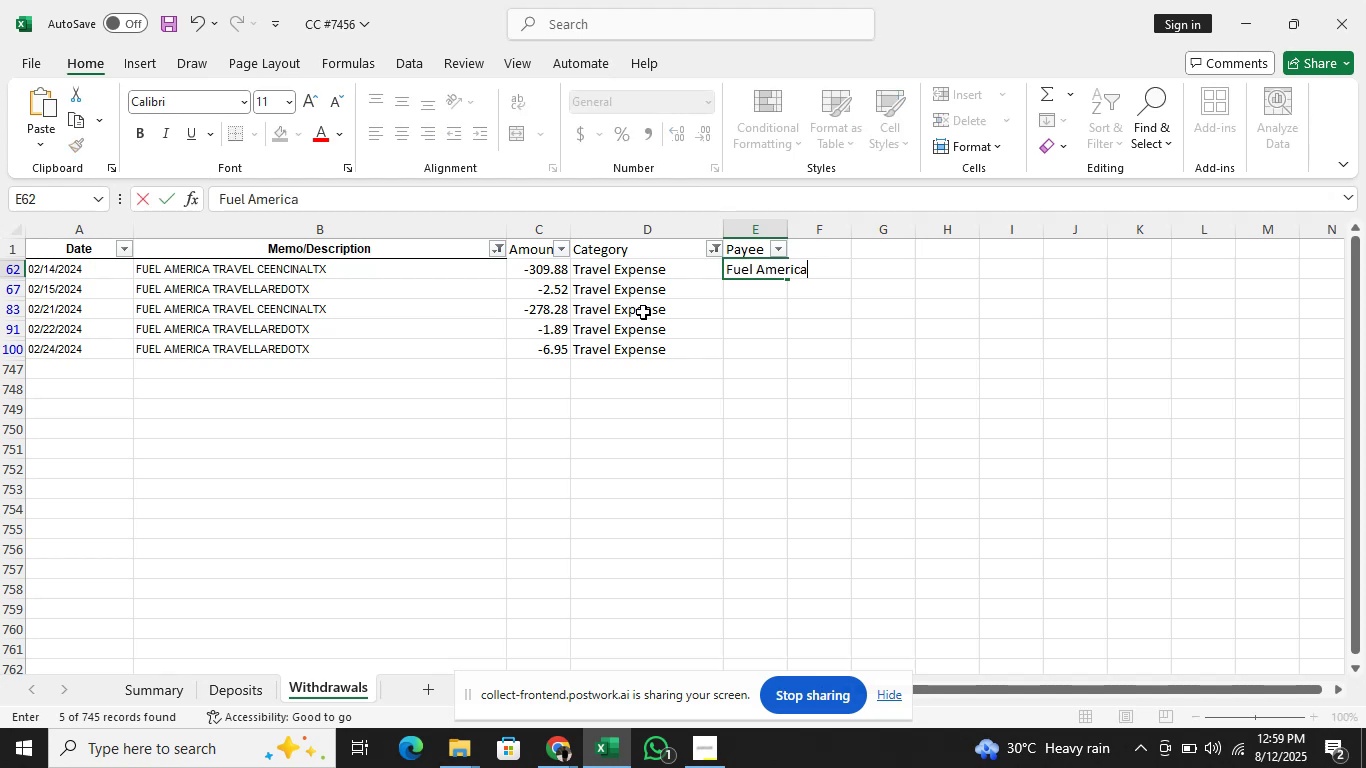 
 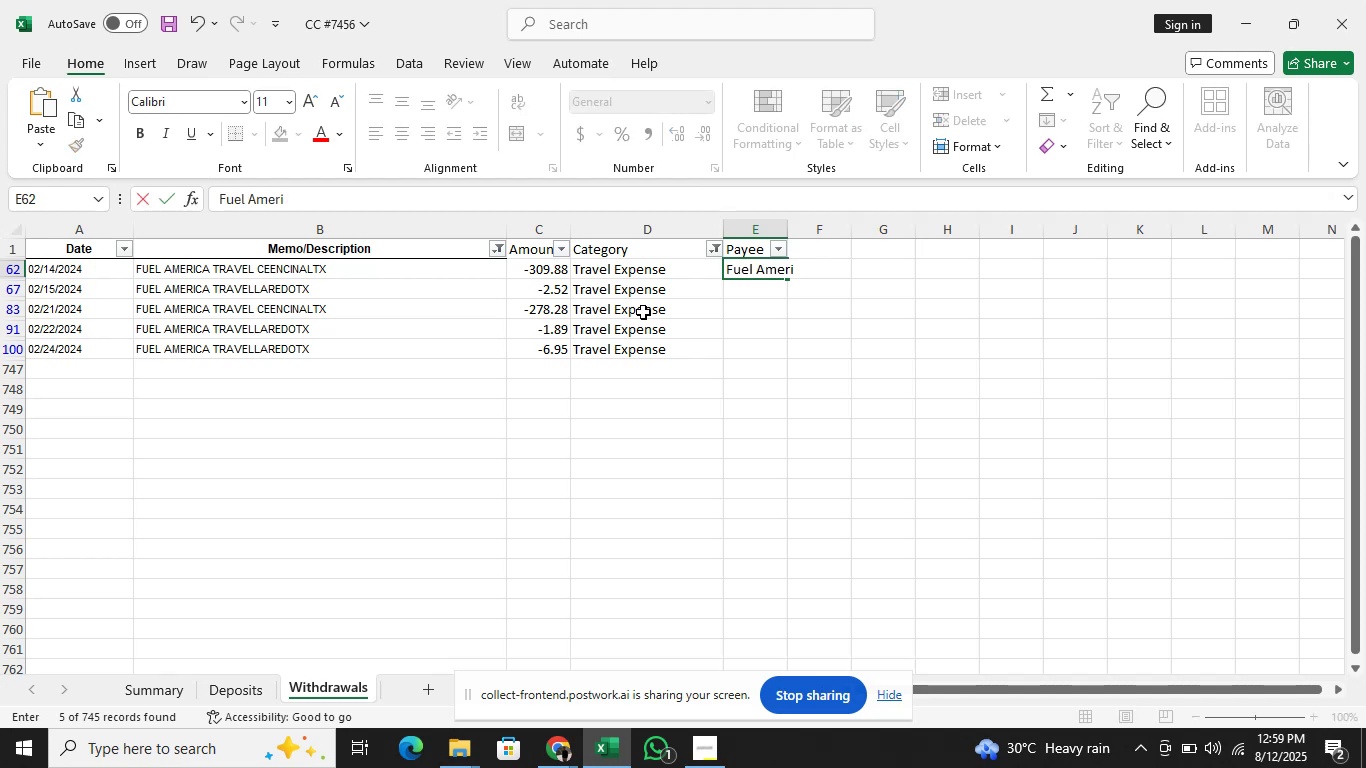 
key(Enter)
 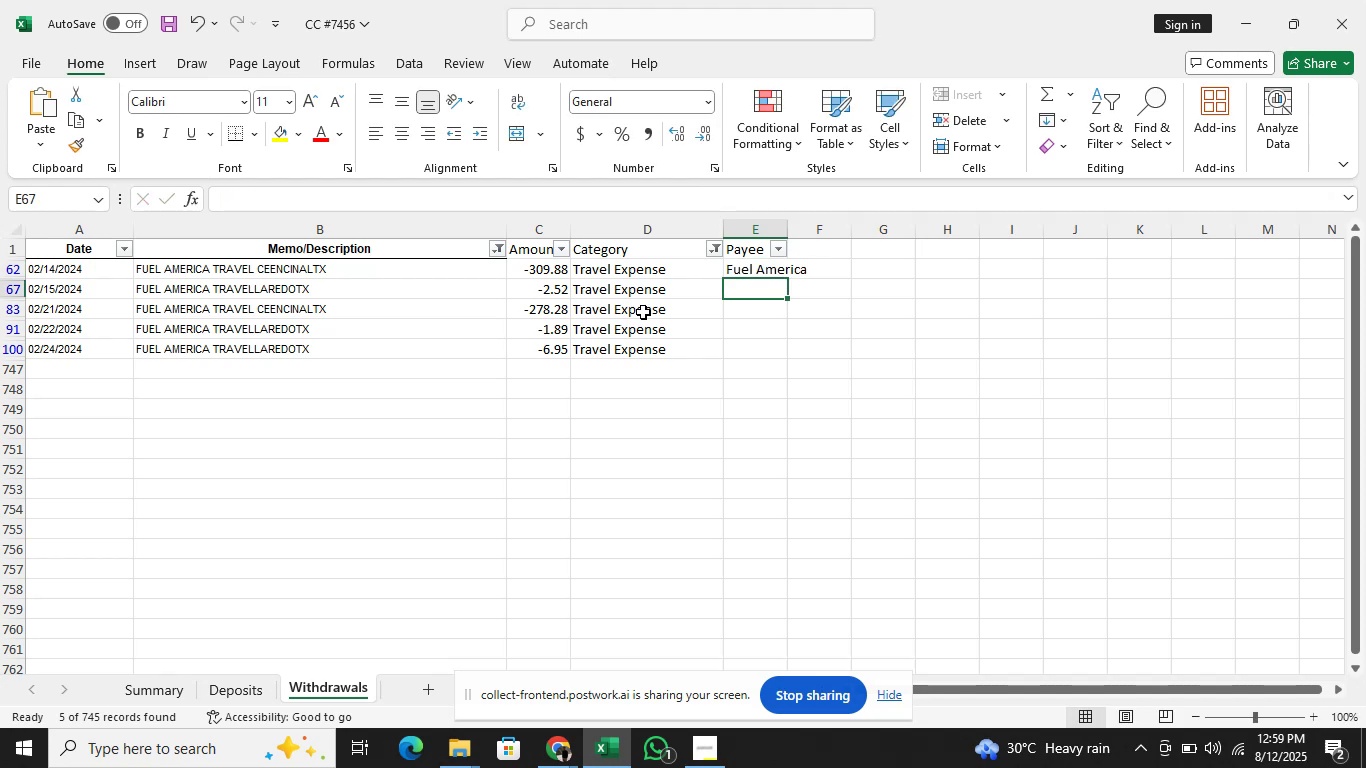 
key(ArrowUp)
 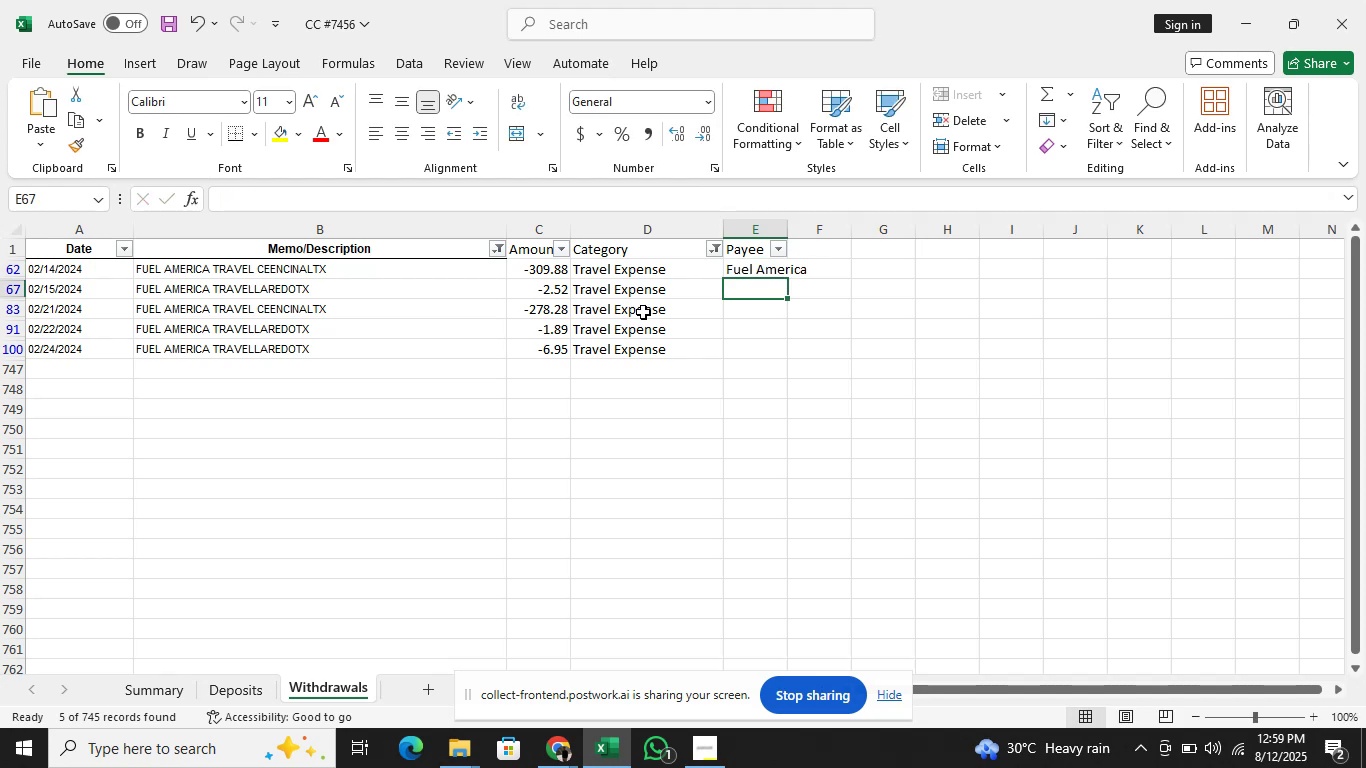 
key(Shift+ArrowDown)
 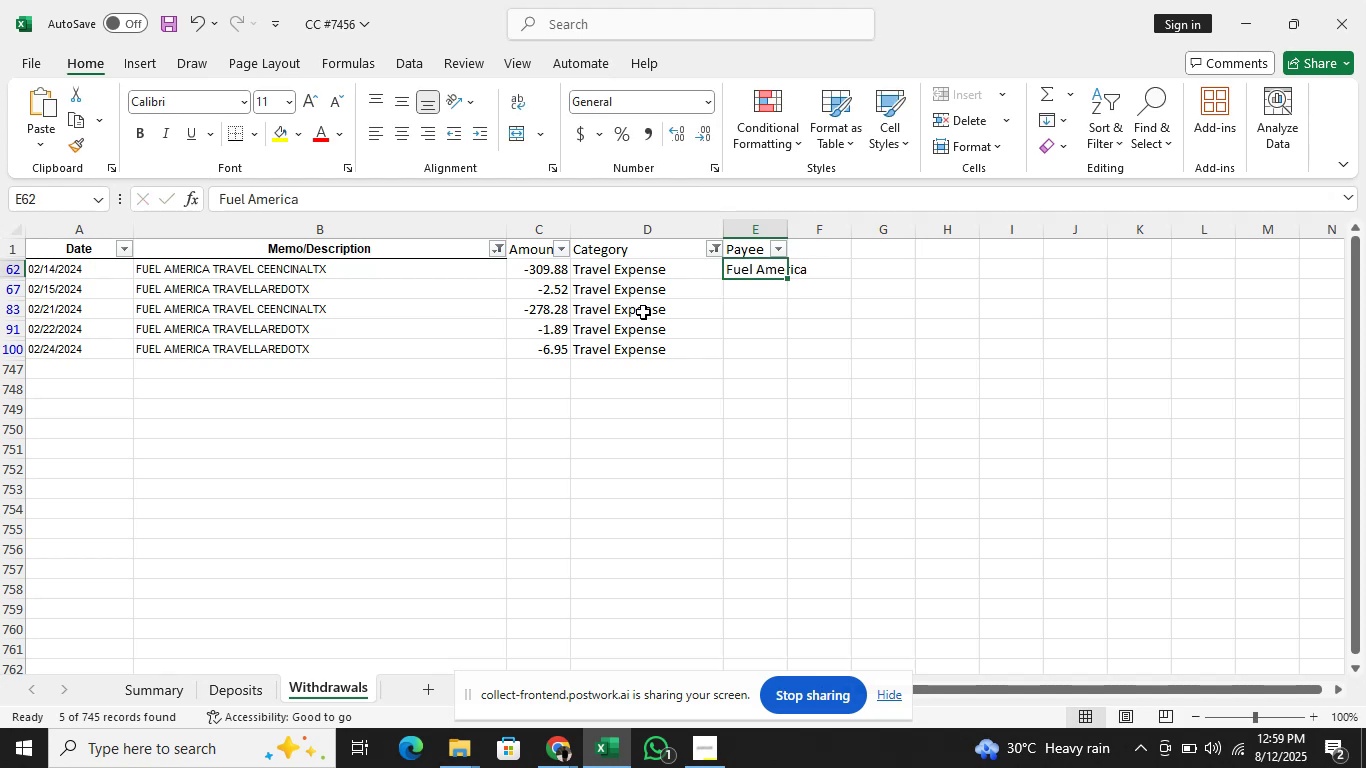 
key(Shift+ArrowDown)
 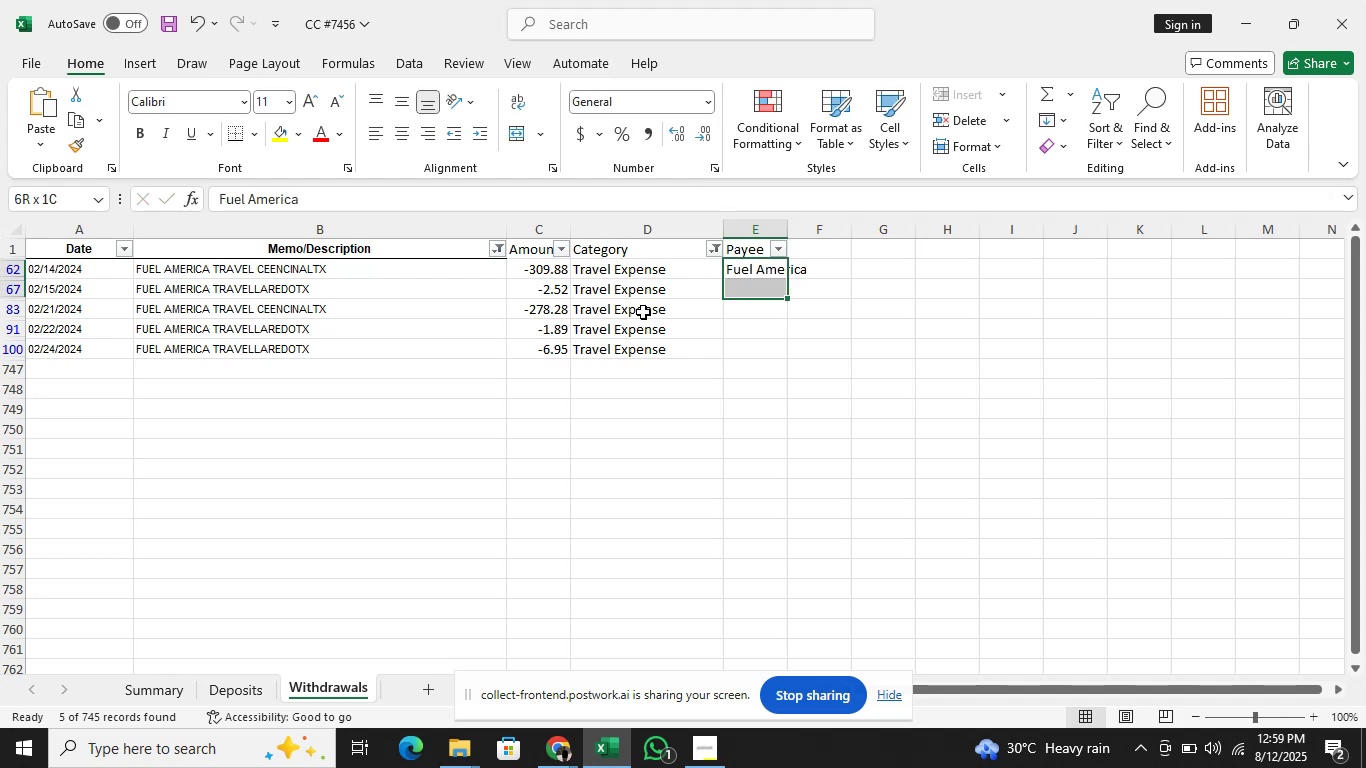 
key(Shift+ArrowDown)
 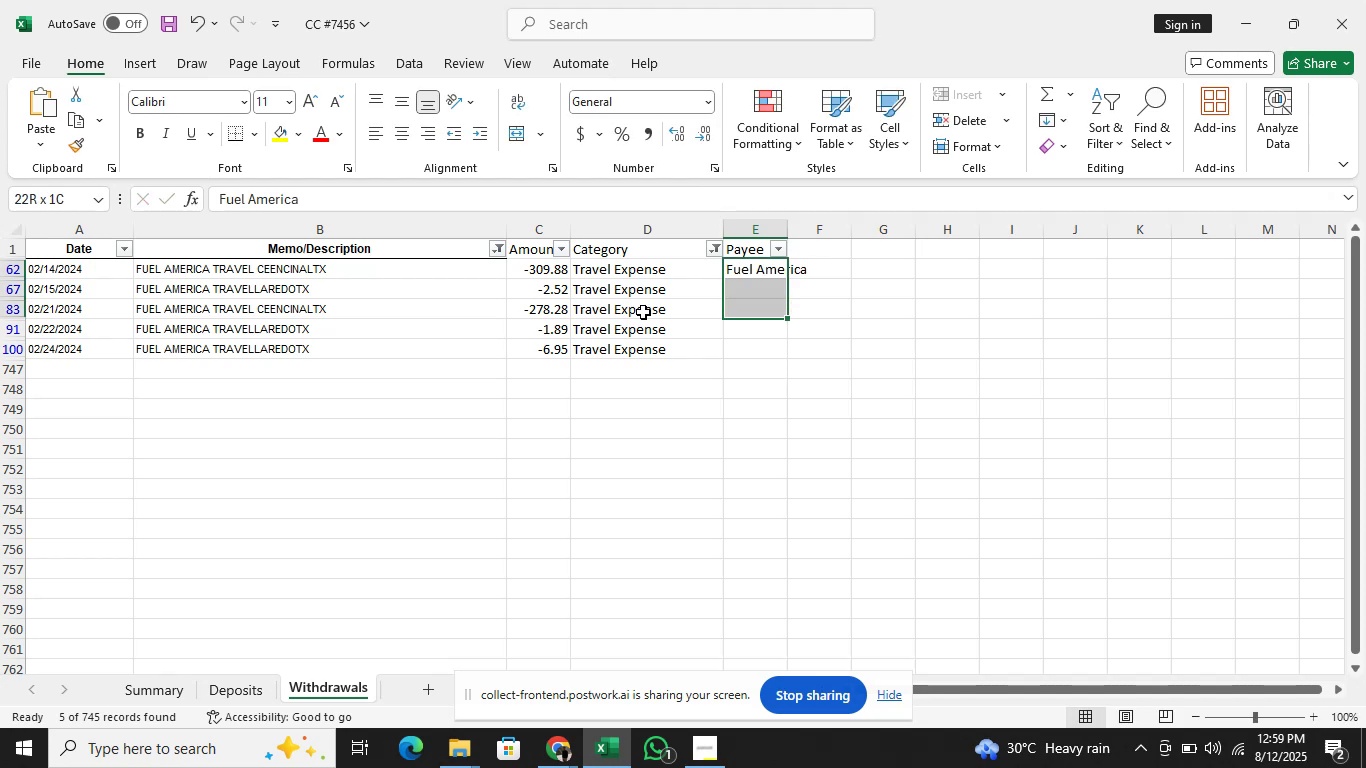 
key(Shift+ArrowDown)
 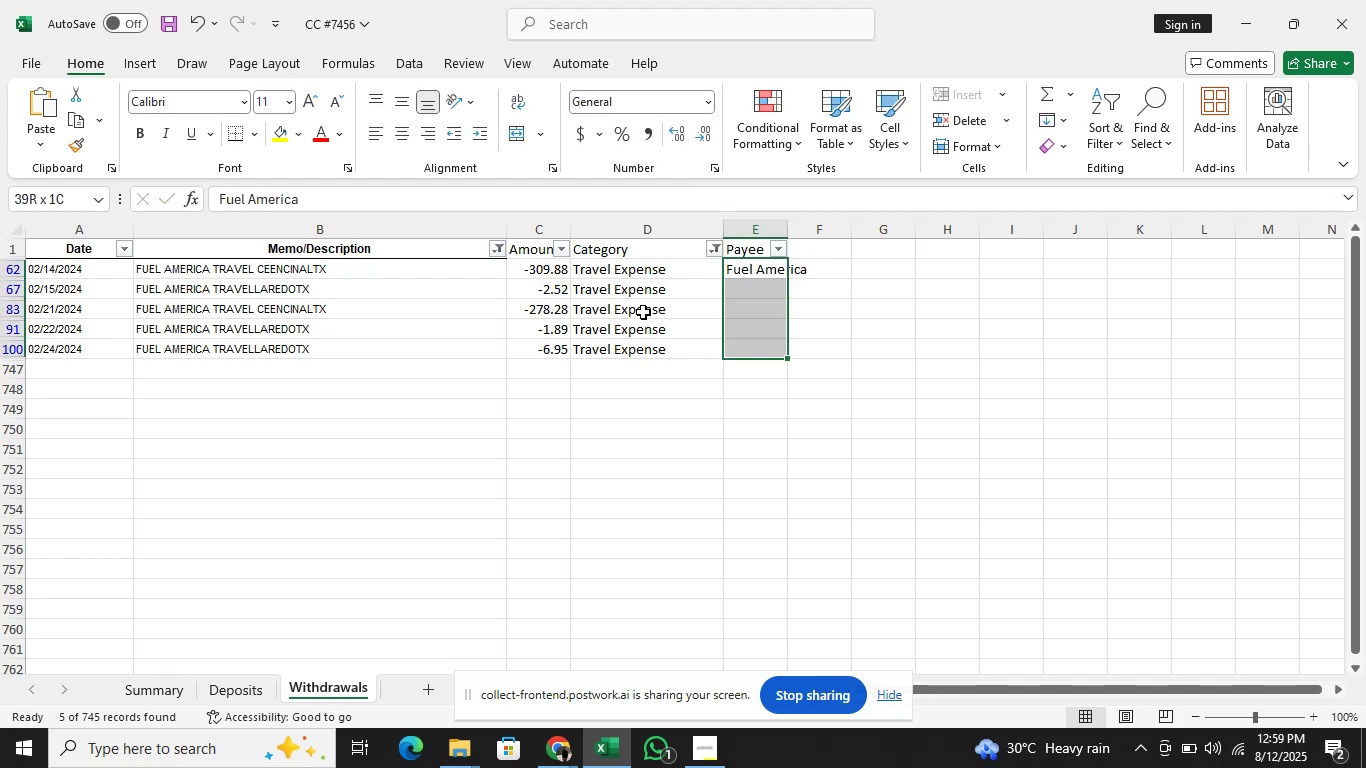 
key(Control+D)
 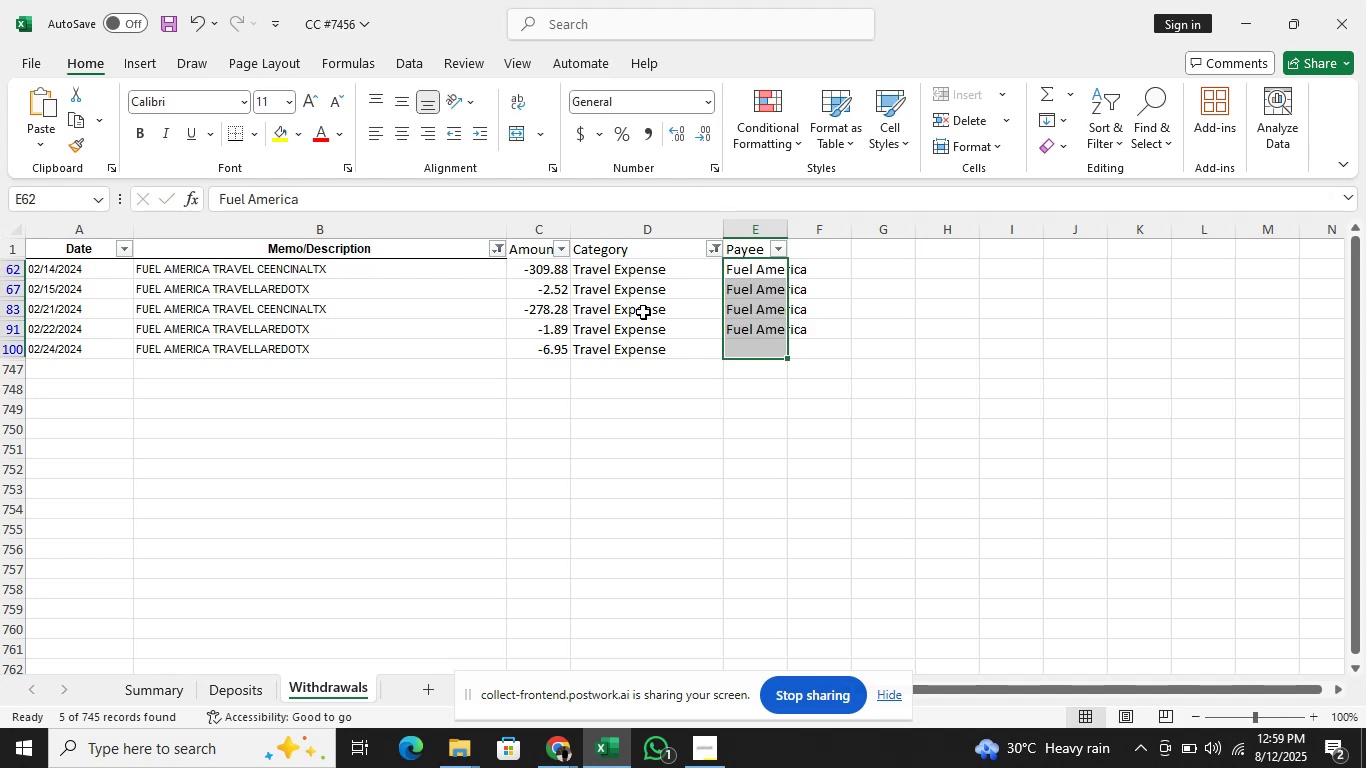 
key(ArrowUp)
 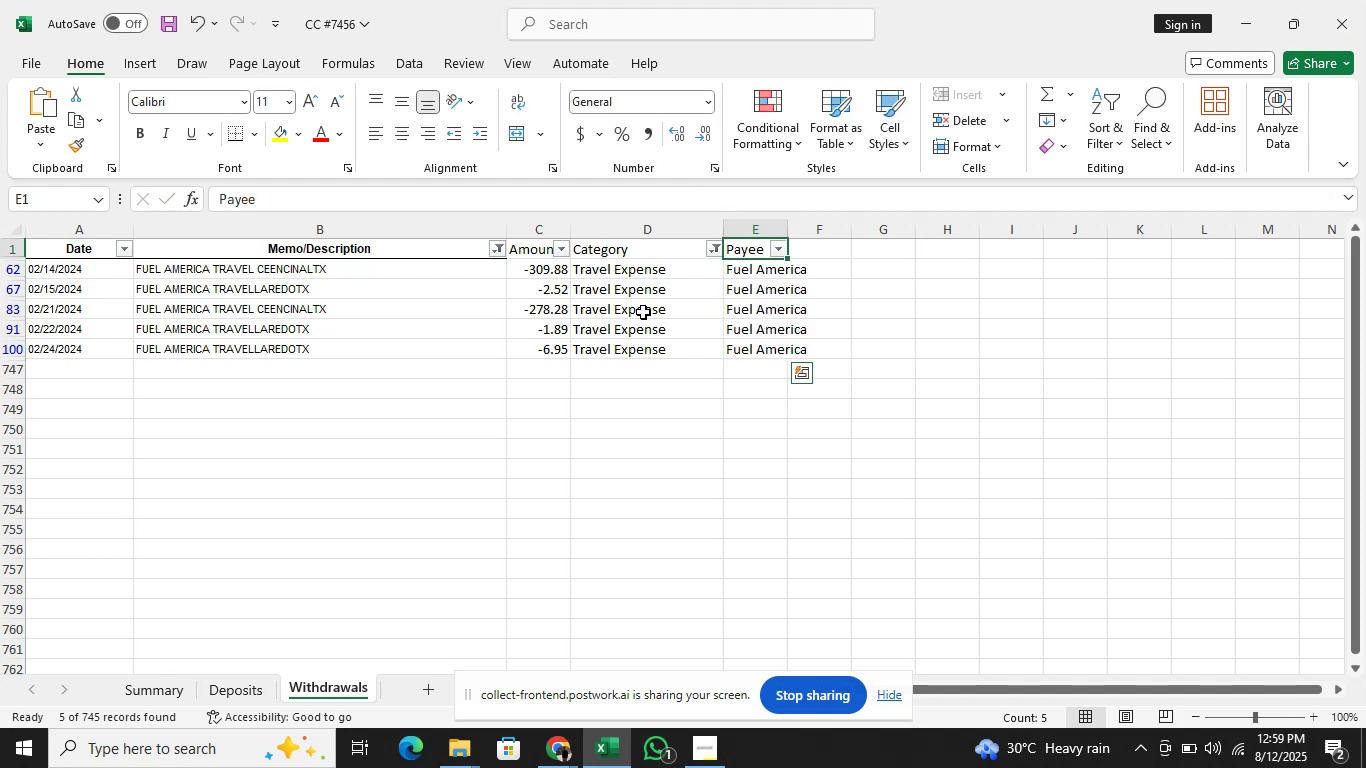 
key(ArrowLeft)
 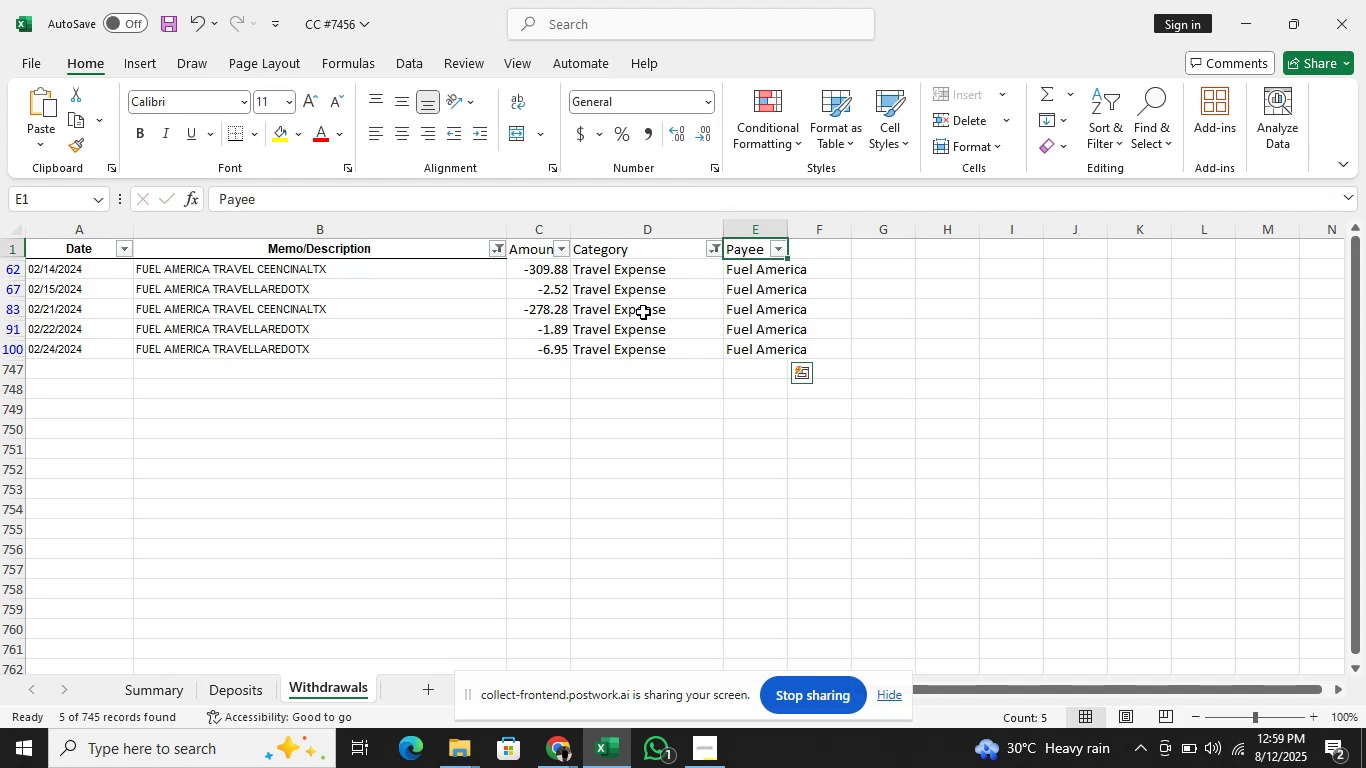 
key(ArrowLeft)
 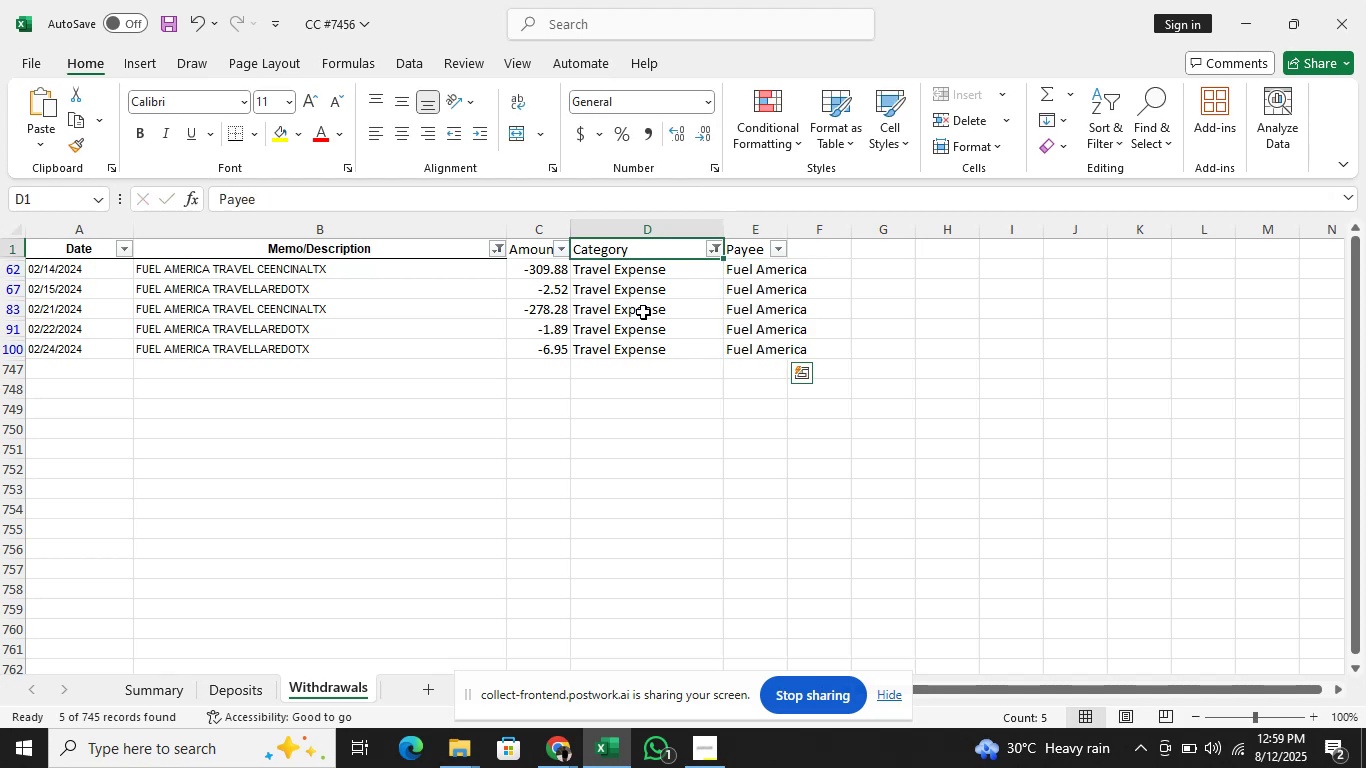 
key(ArrowLeft)
 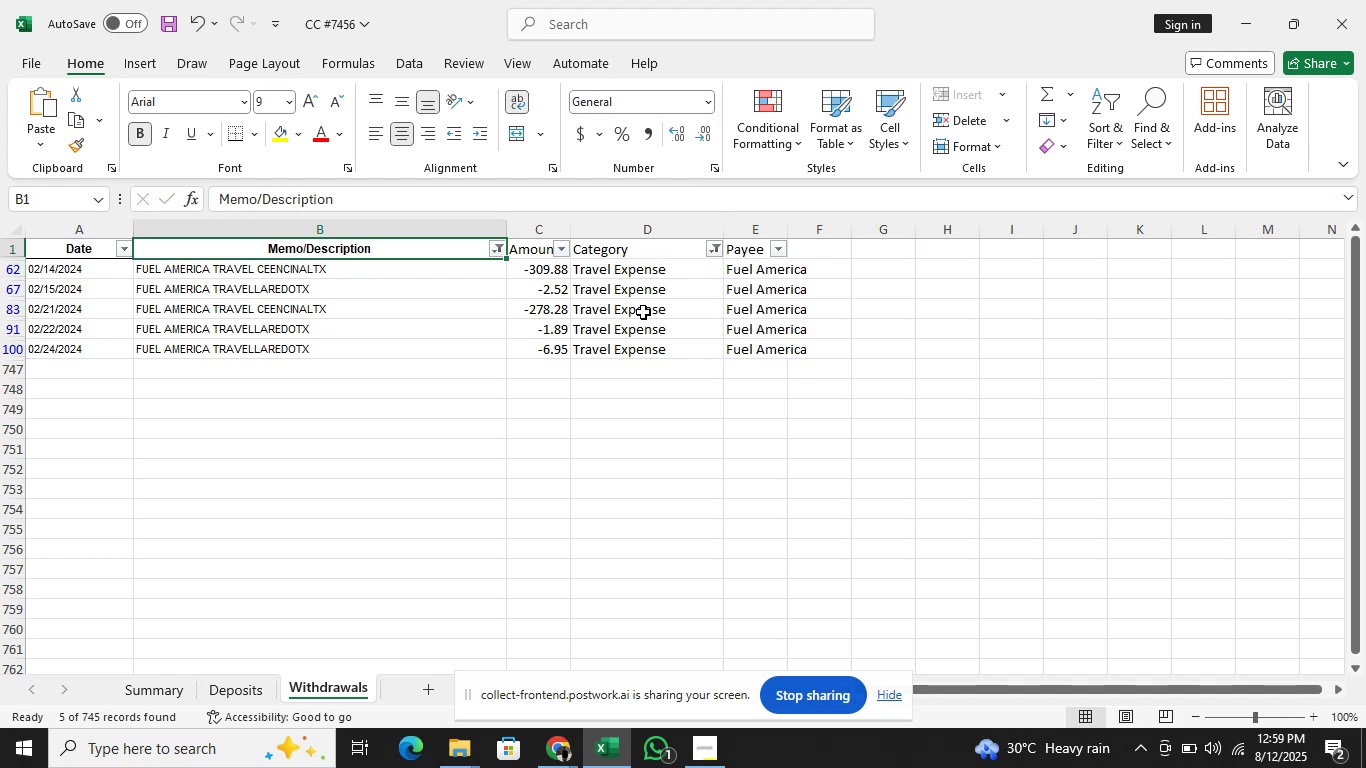 
key(Alt+AltLeft)
 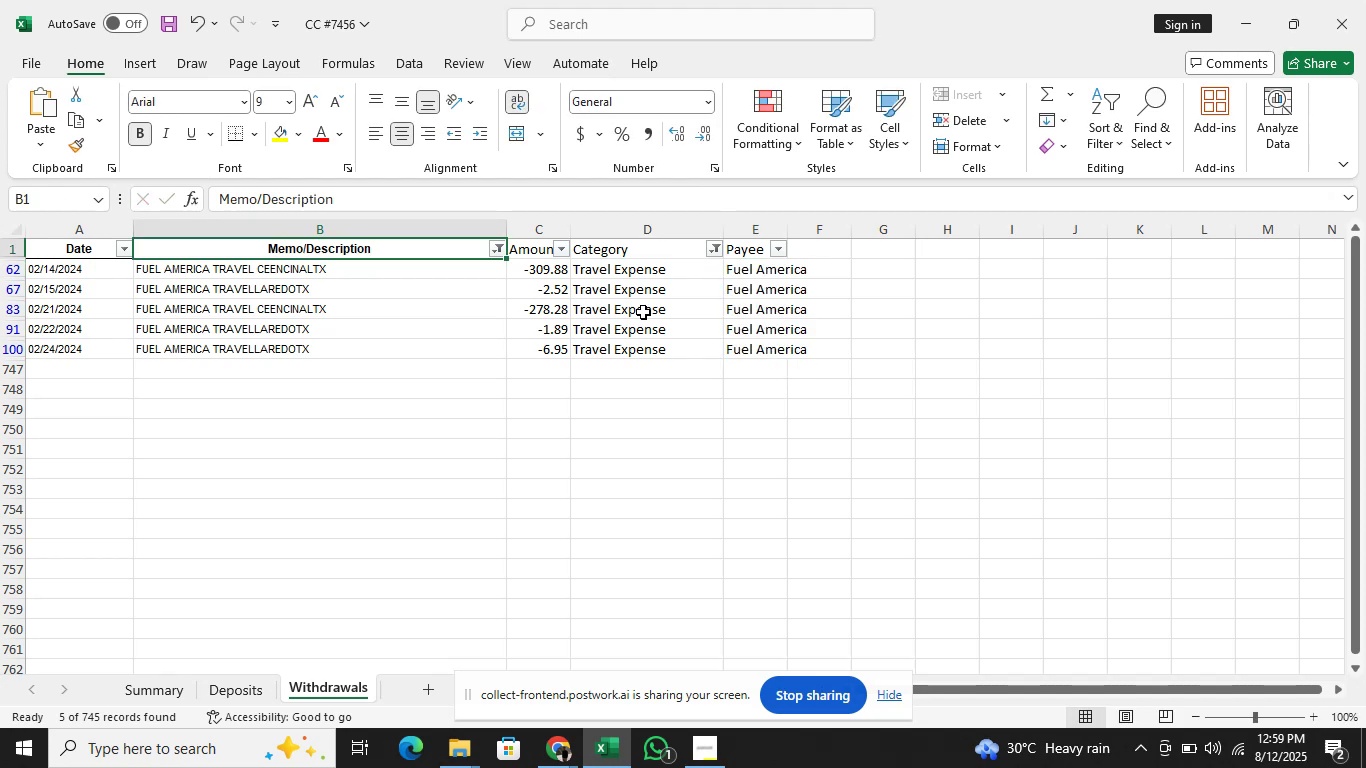 
key(Alt+ArrowDown)
 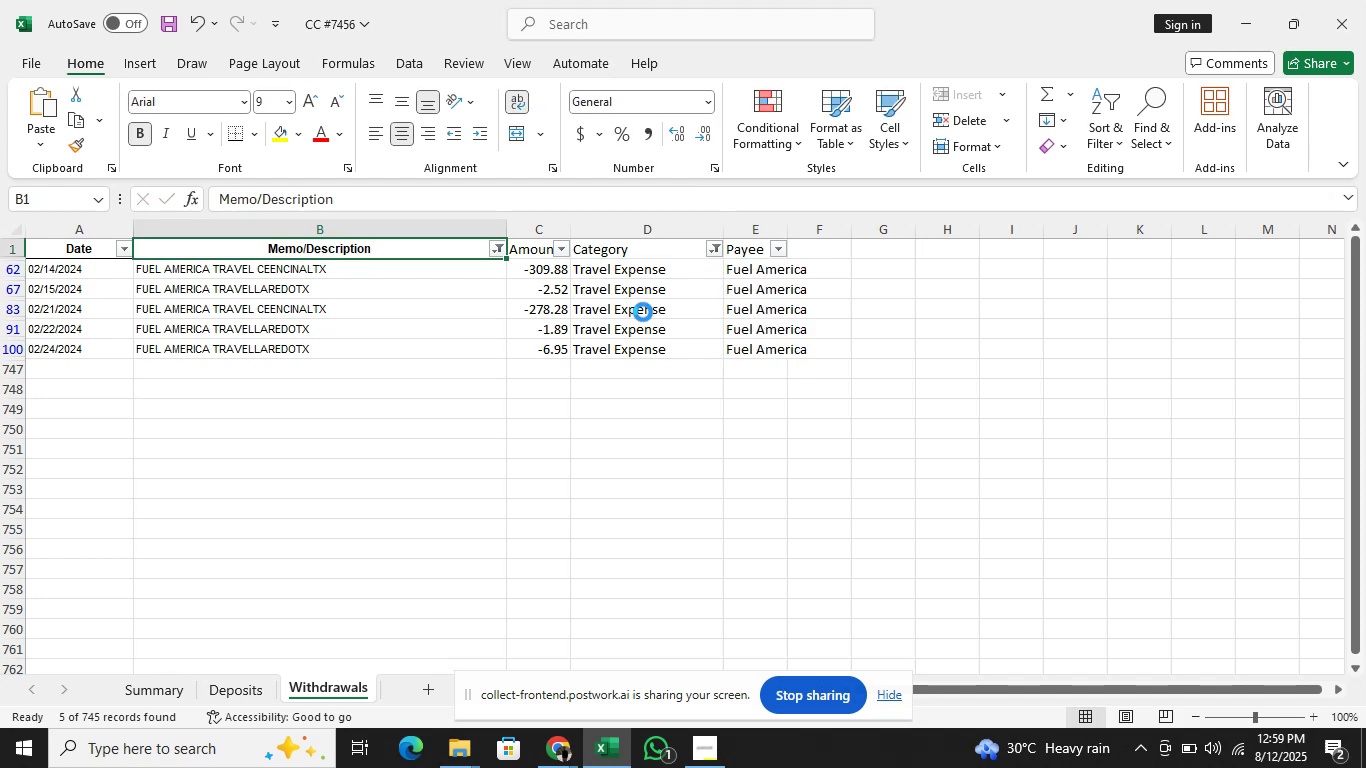 
key(ArrowDown)
 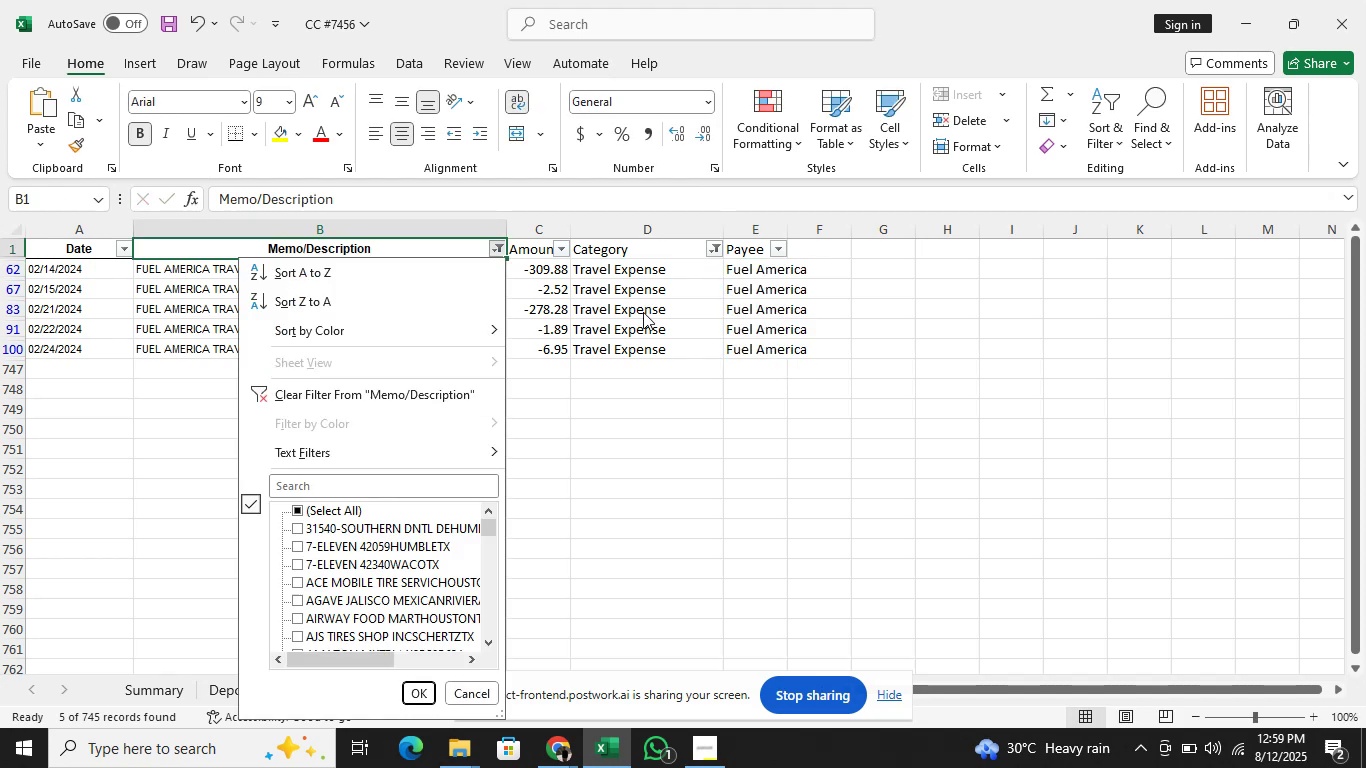 
key(ArrowDown)
 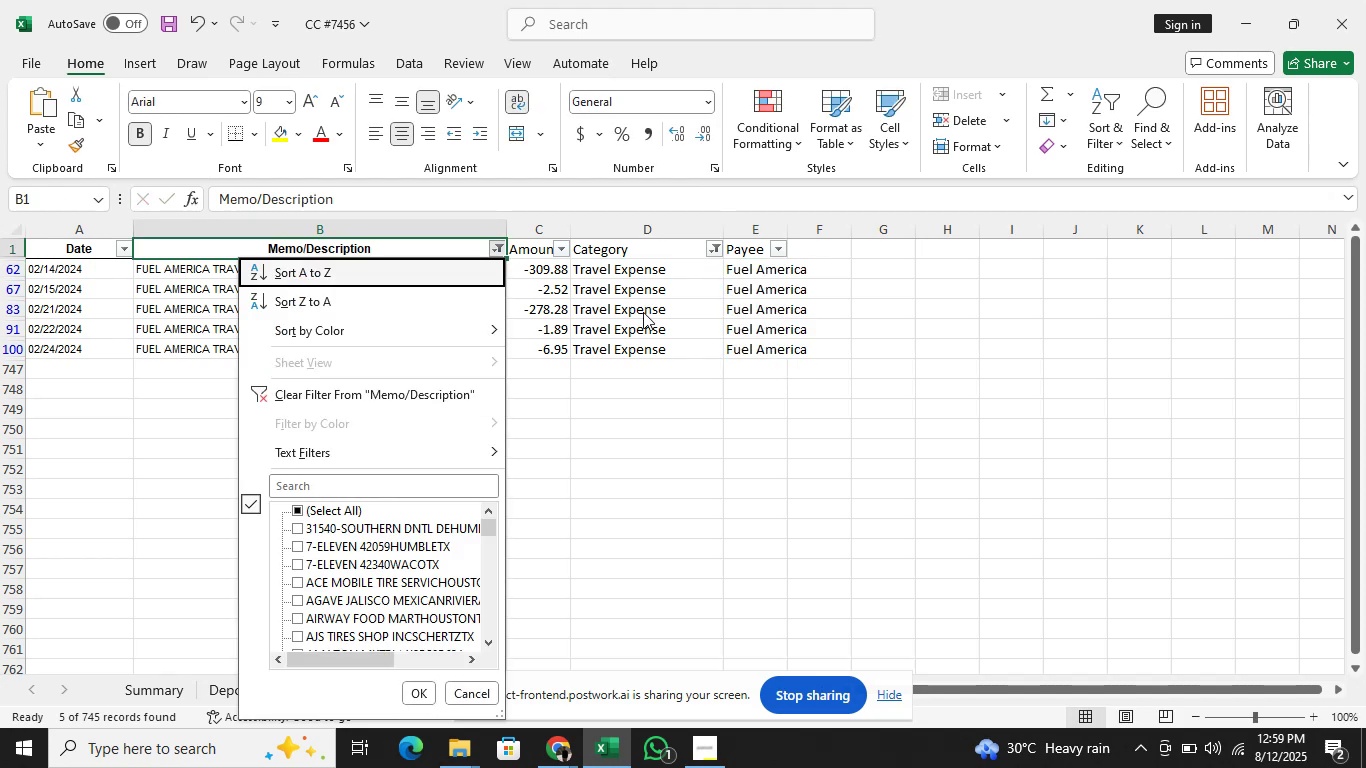 
key(ArrowDown)
 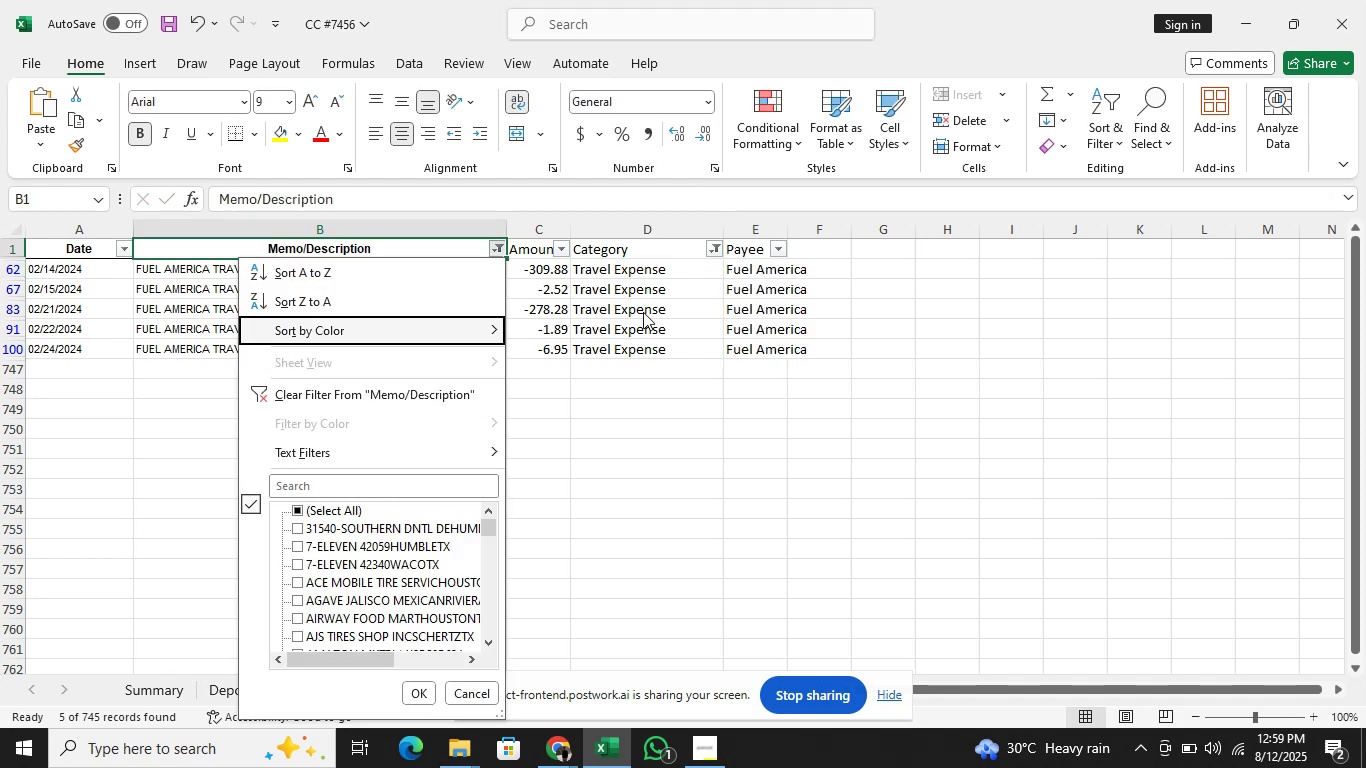 
key(ArrowDown)
 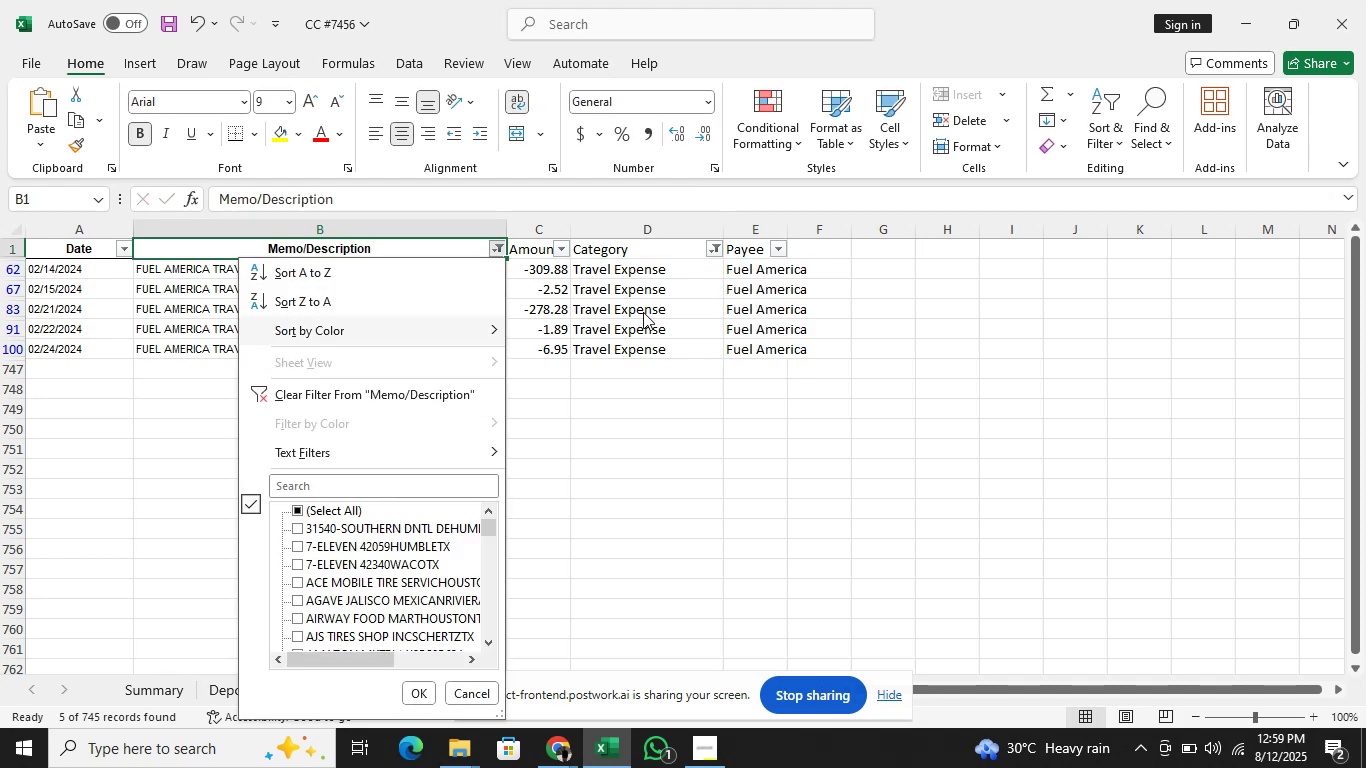 
key(ArrowDown)
 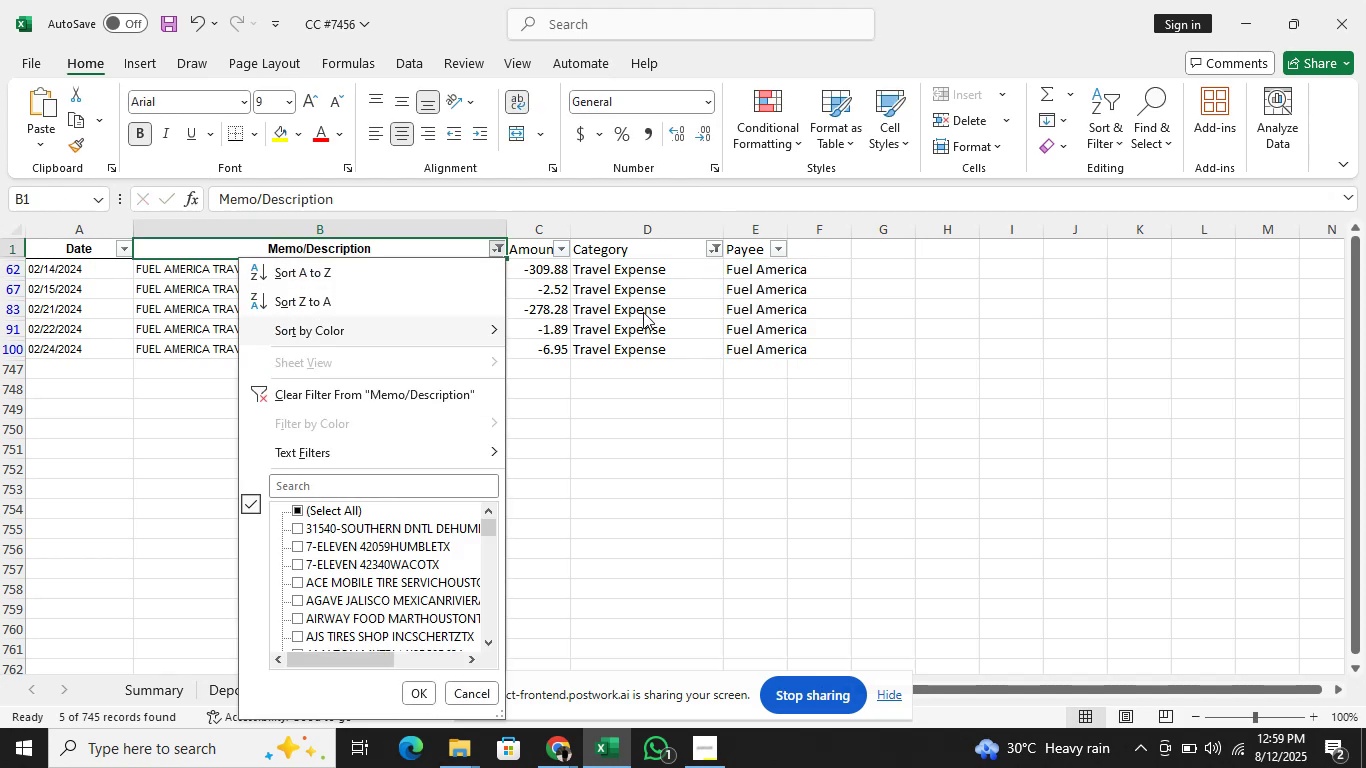 
key(ArrowDown)
 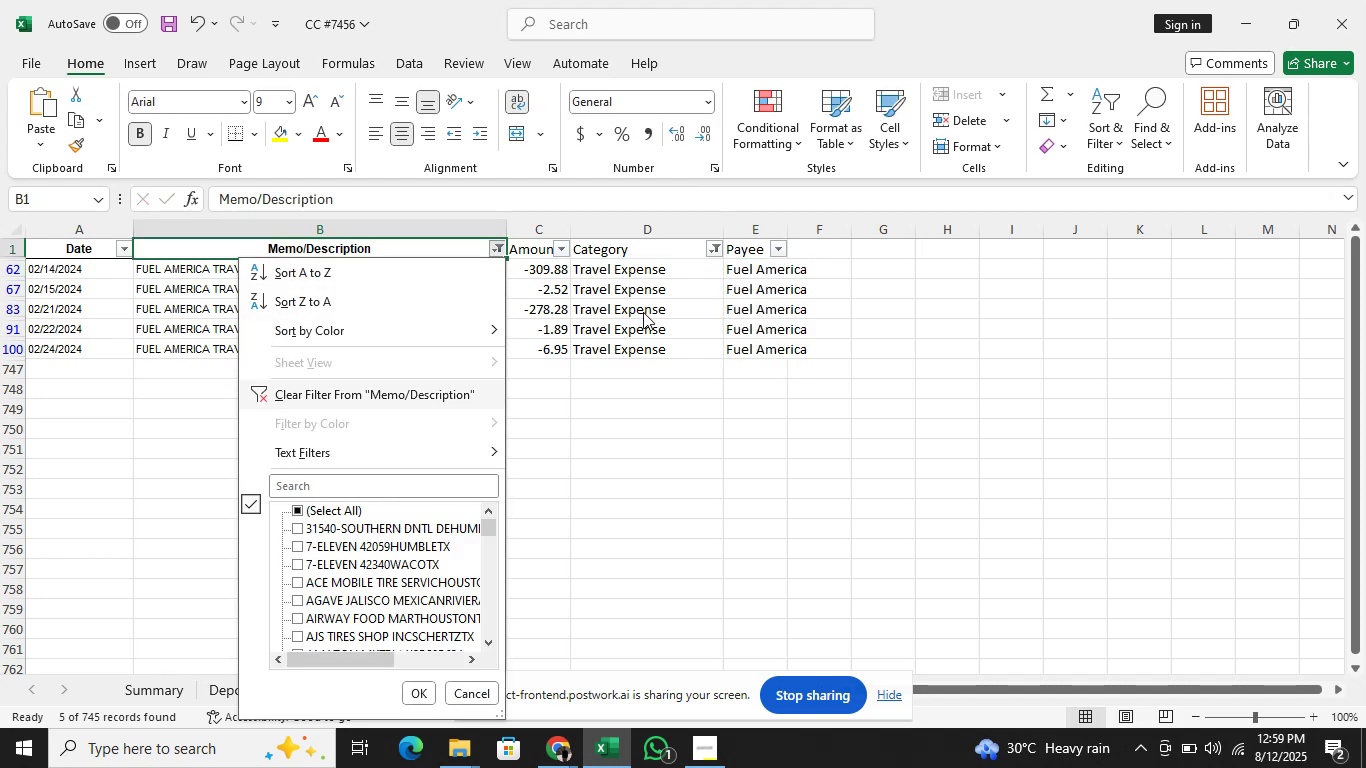 
key(ArrowDown)
 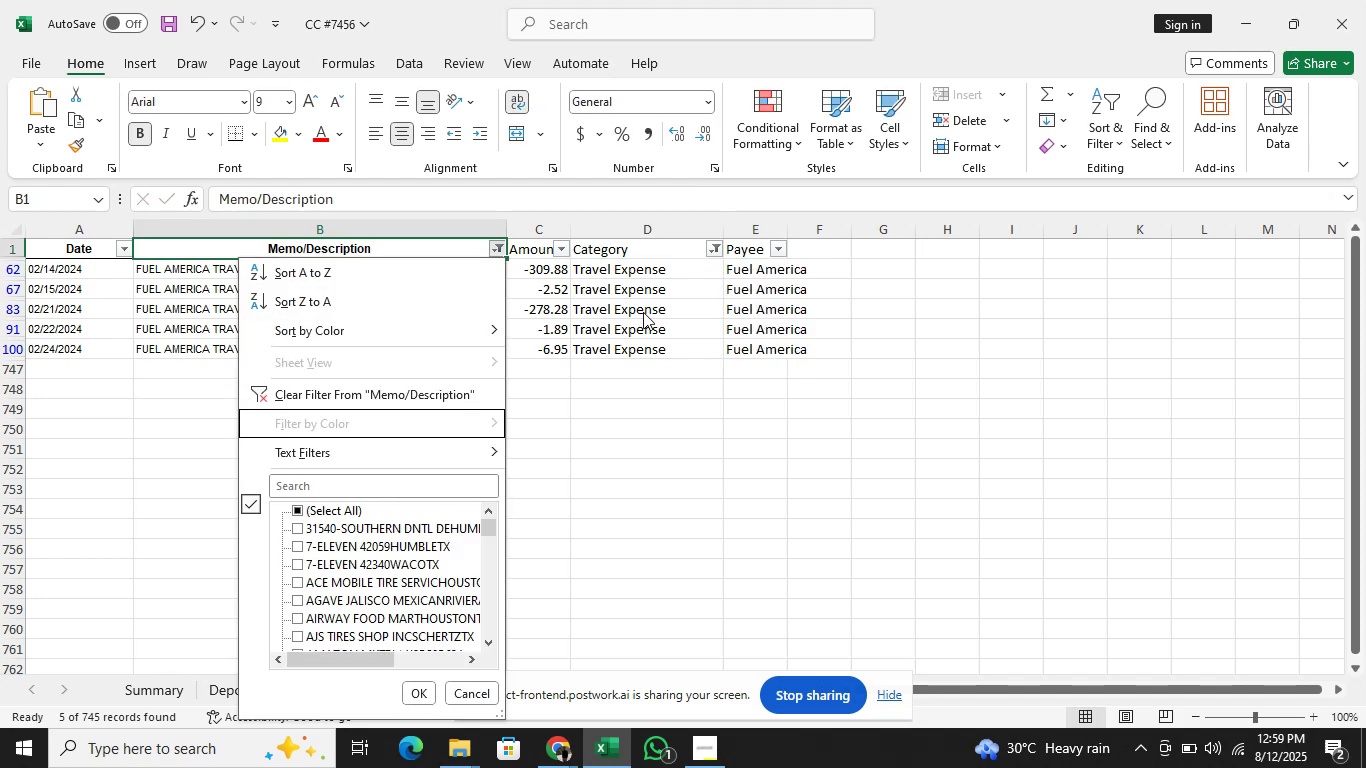 
key(ArrowDown)
 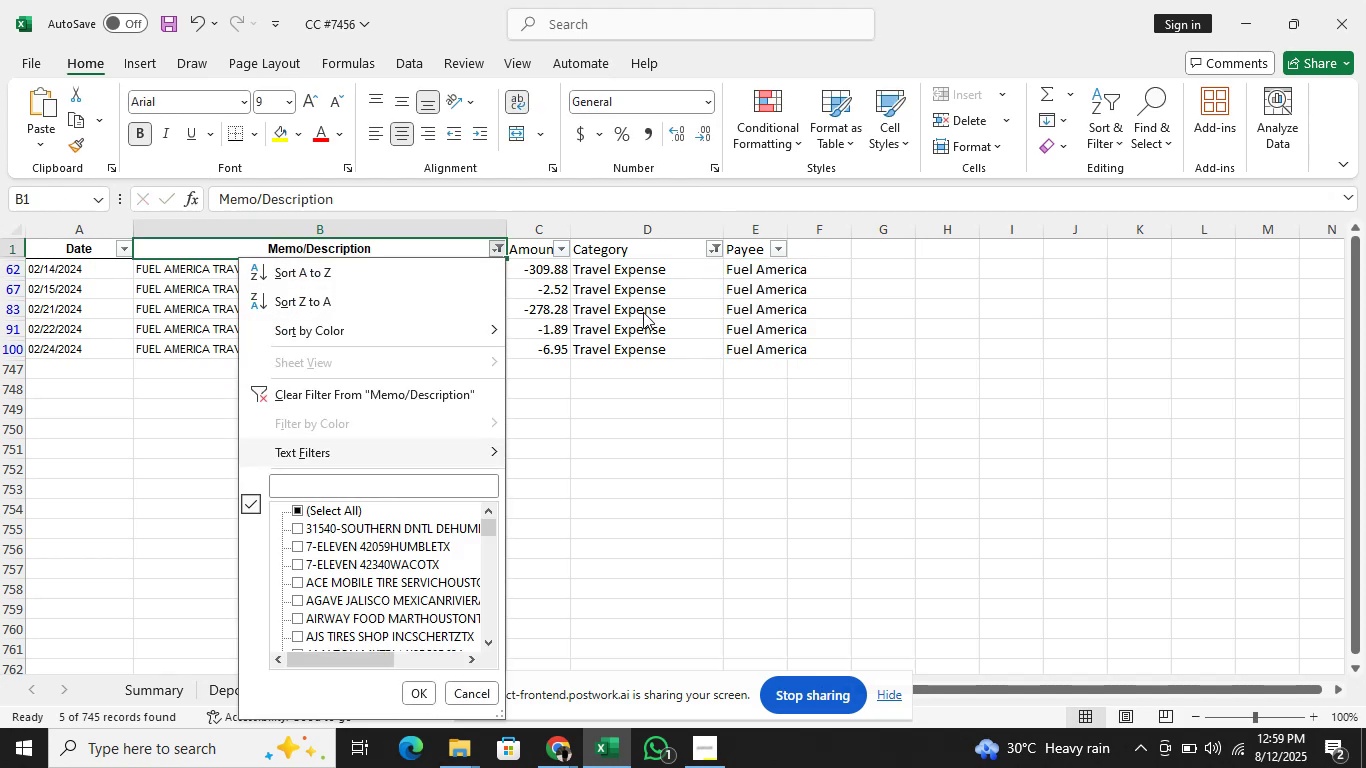 
key(ArrowDown)
 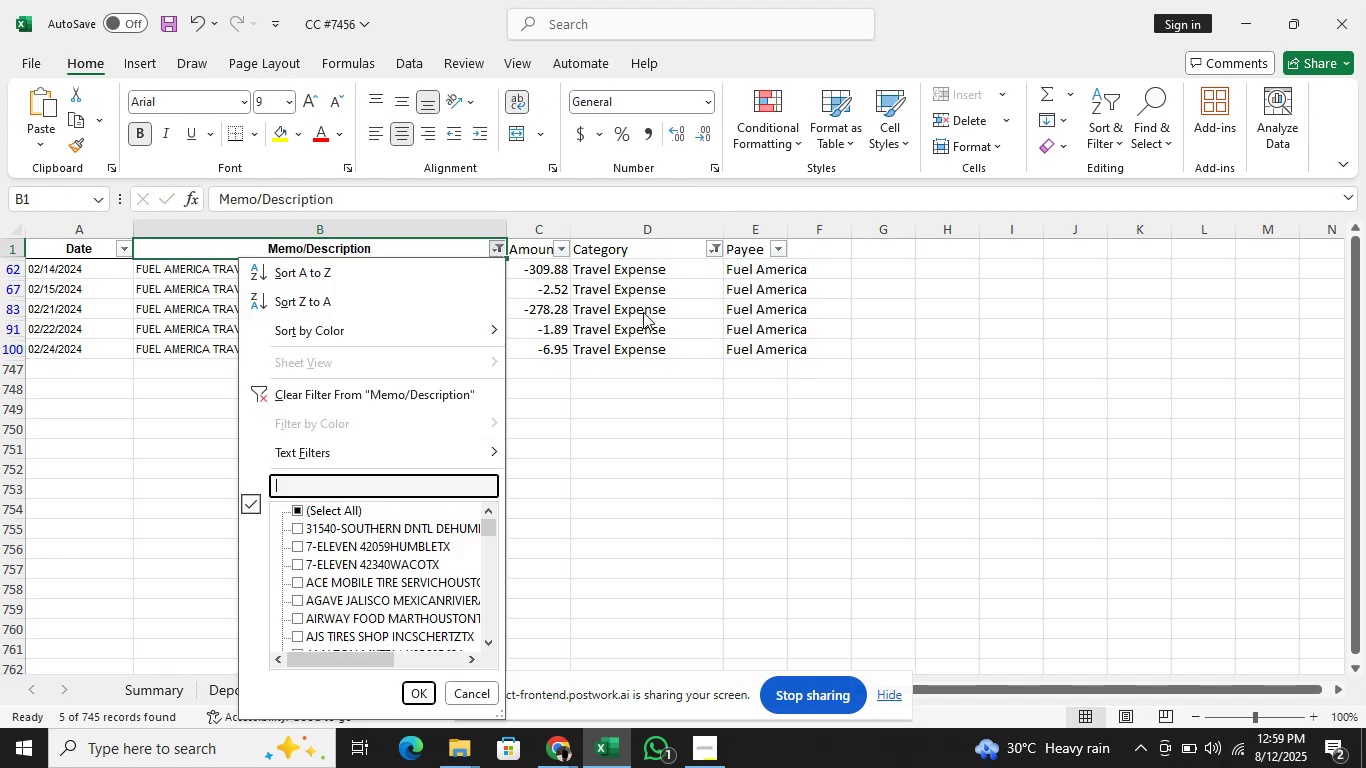 
key(Space)
 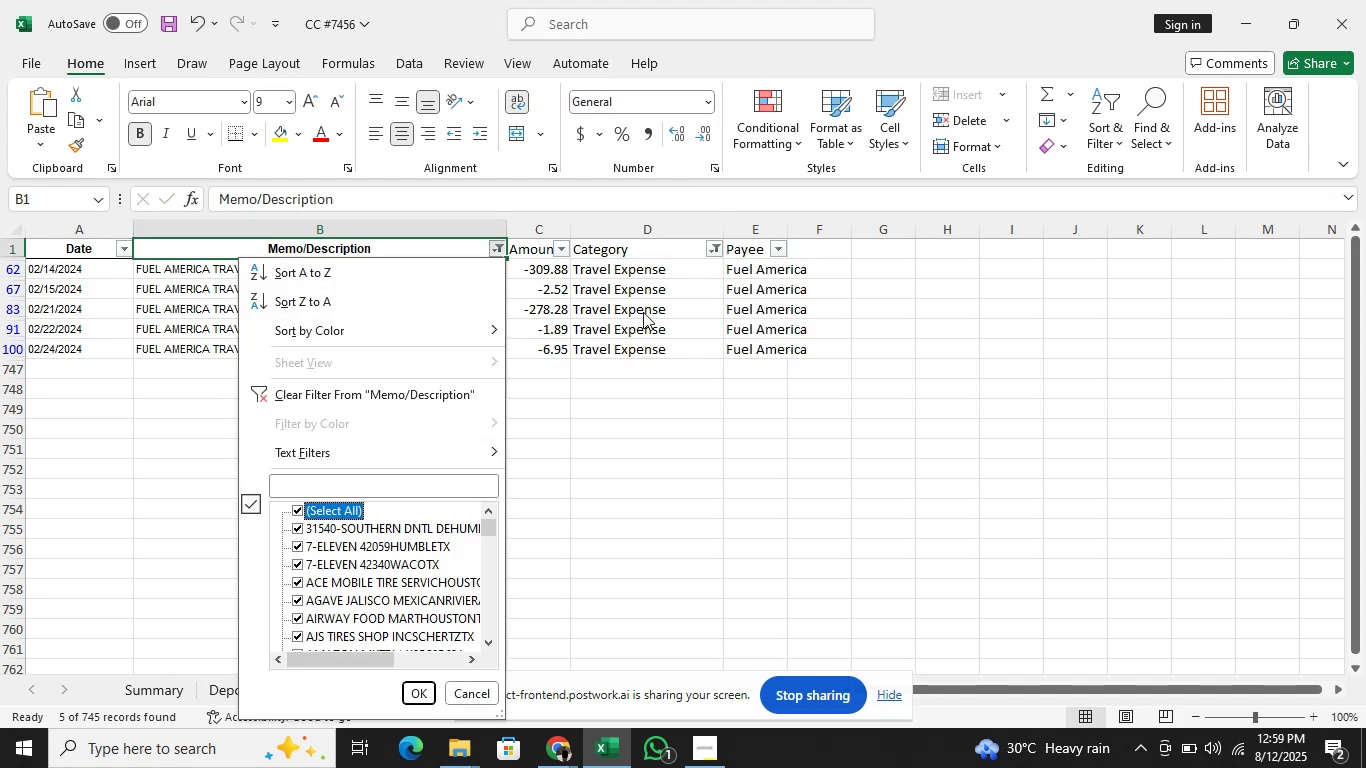 
key(Enter)
 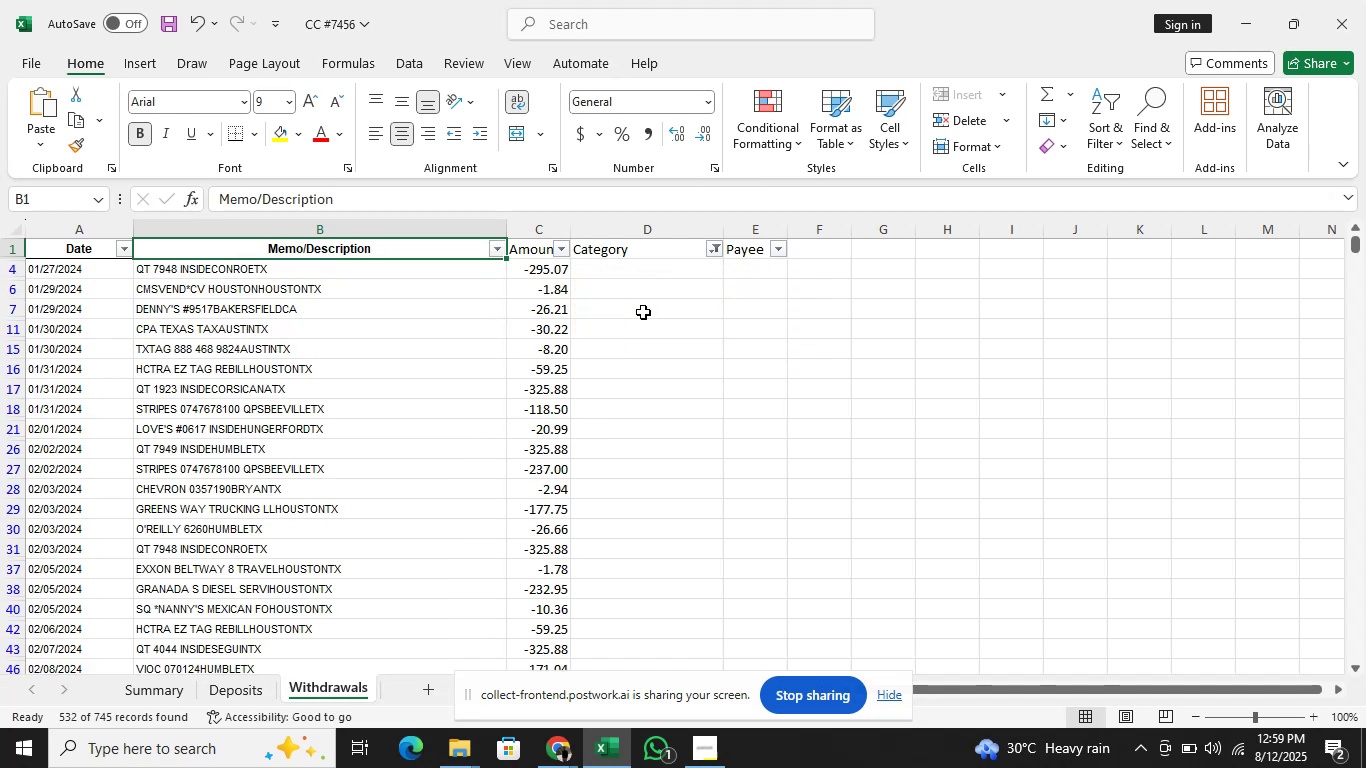 
key(ArrowDown)
 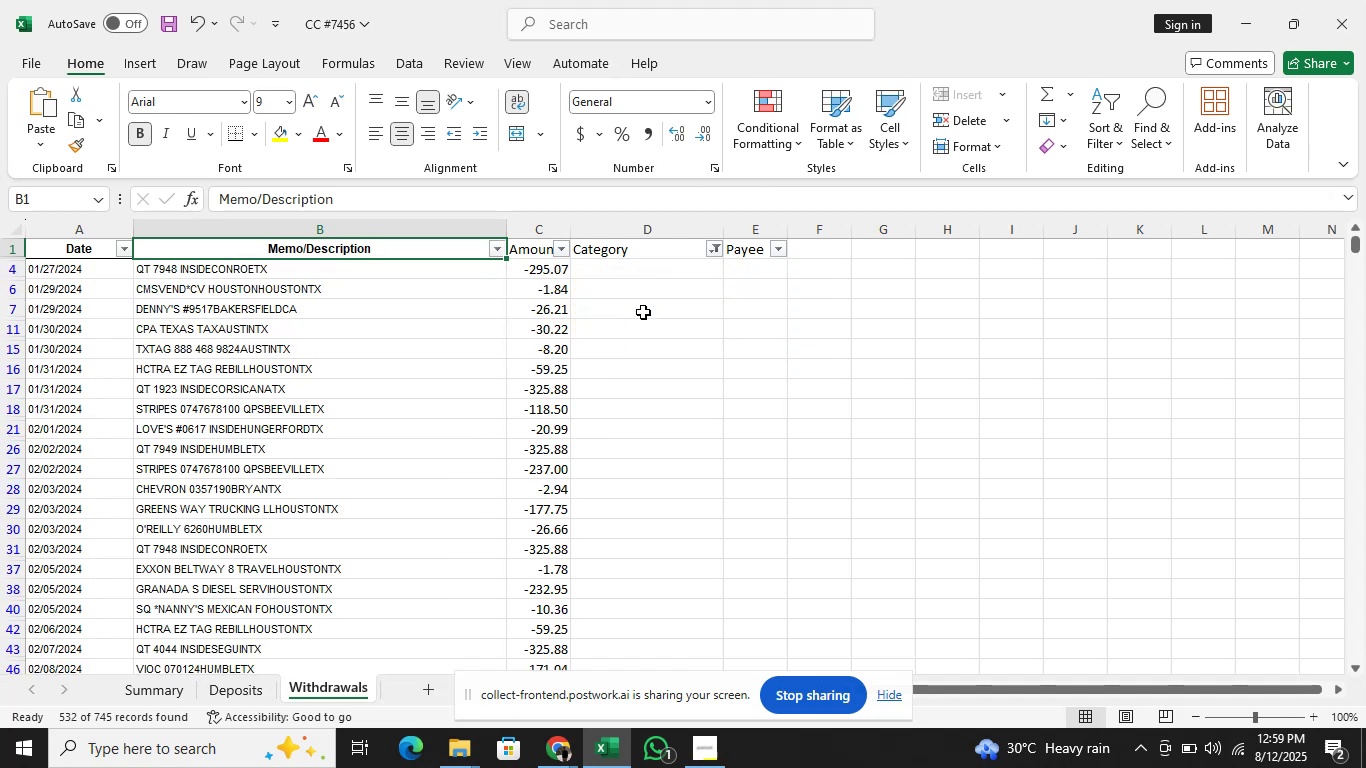 
hold_key(key=ArrowDown, duration=0.61)
 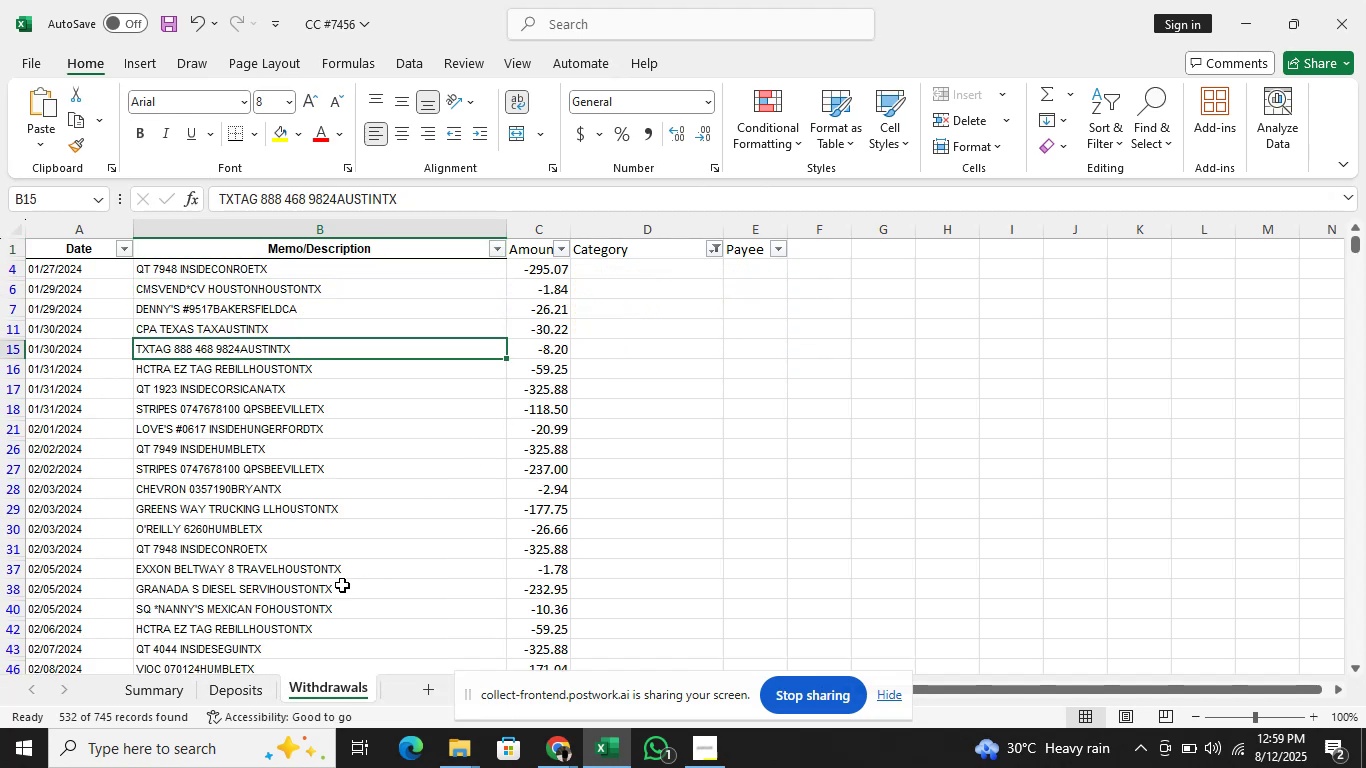 
left_click([330, 591])
 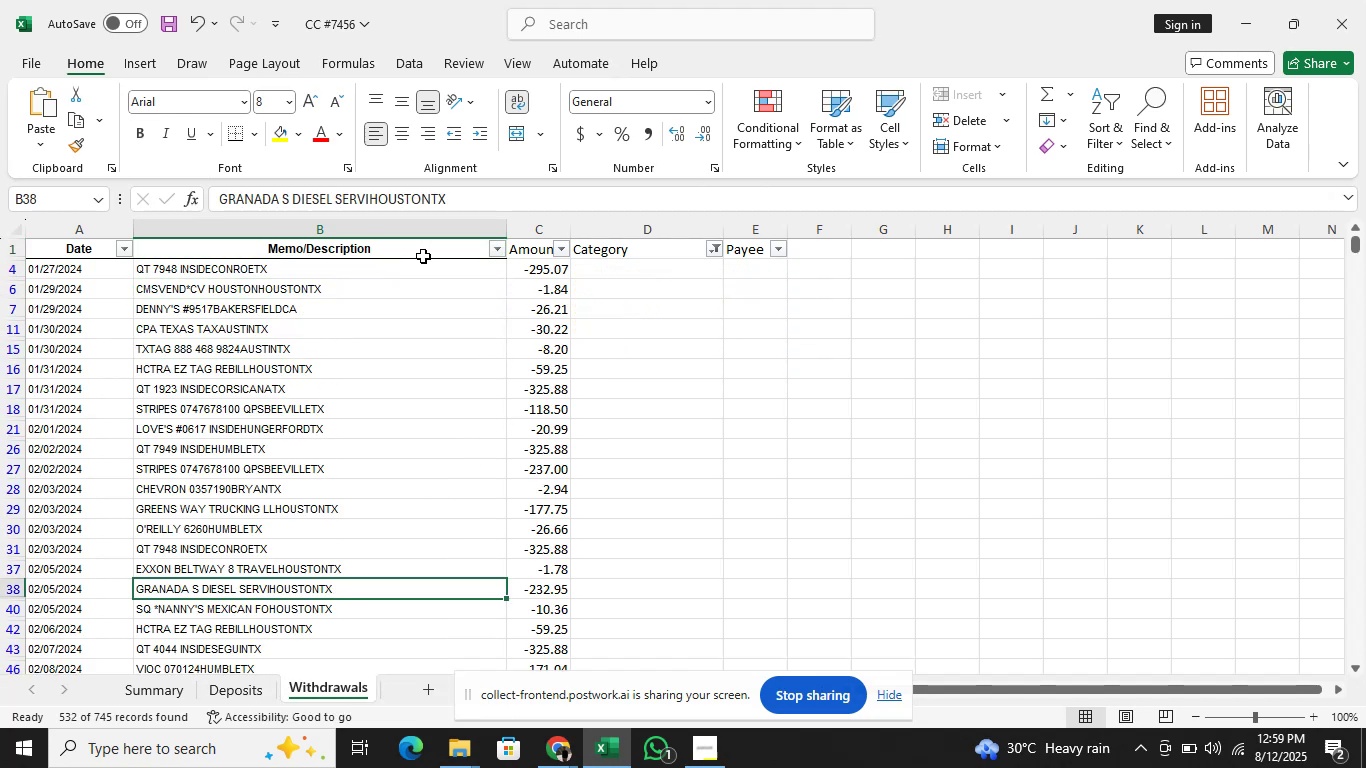 
left_click([494, 192])
 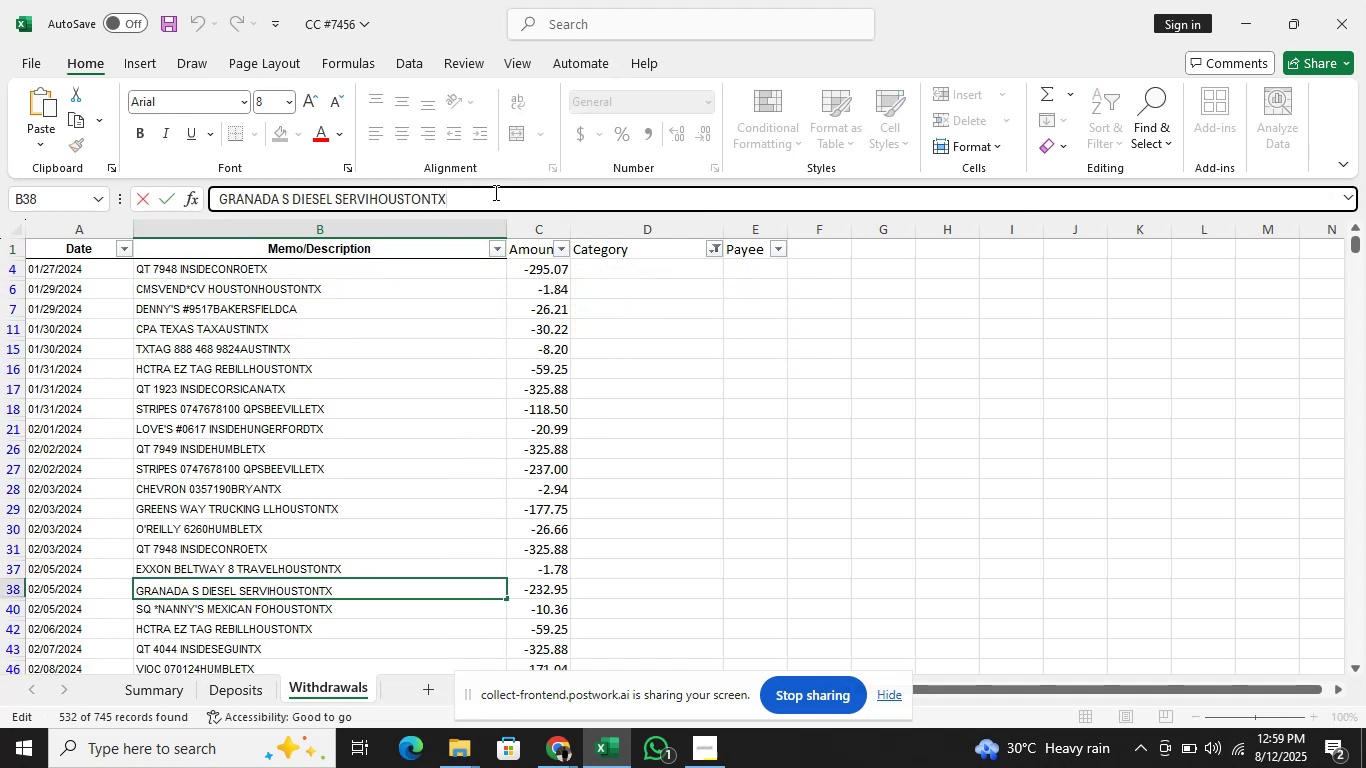 
key(Shift+ArrowLeft)
 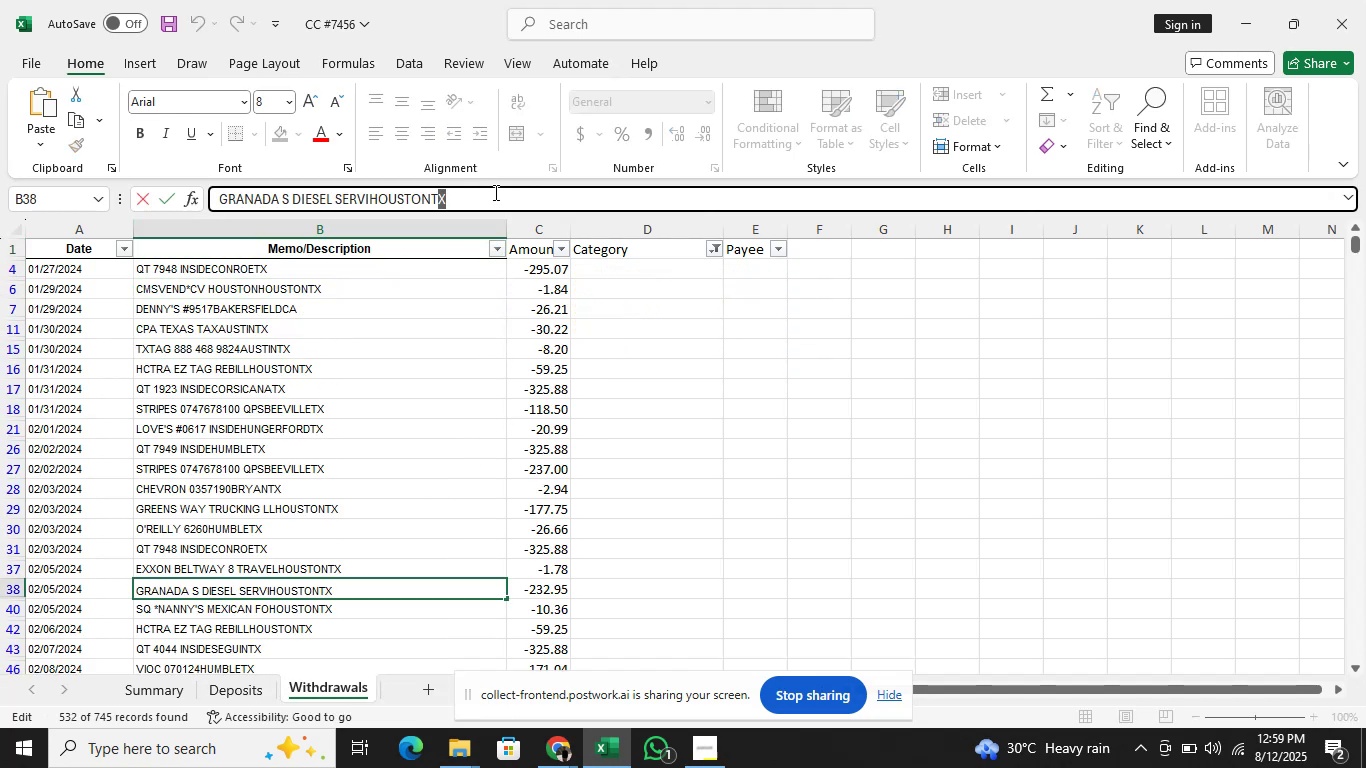 
key(ArrowLeft)
 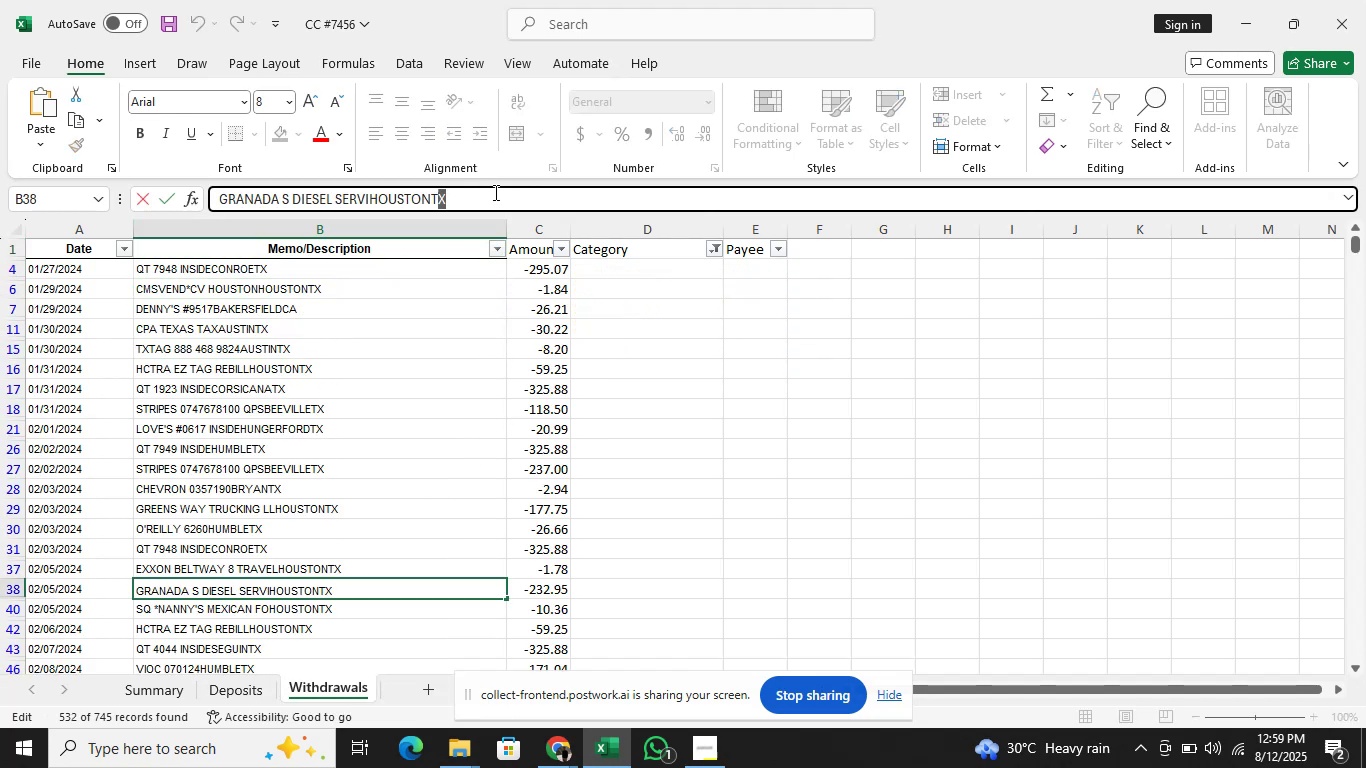 
key(ArrowLeft)
 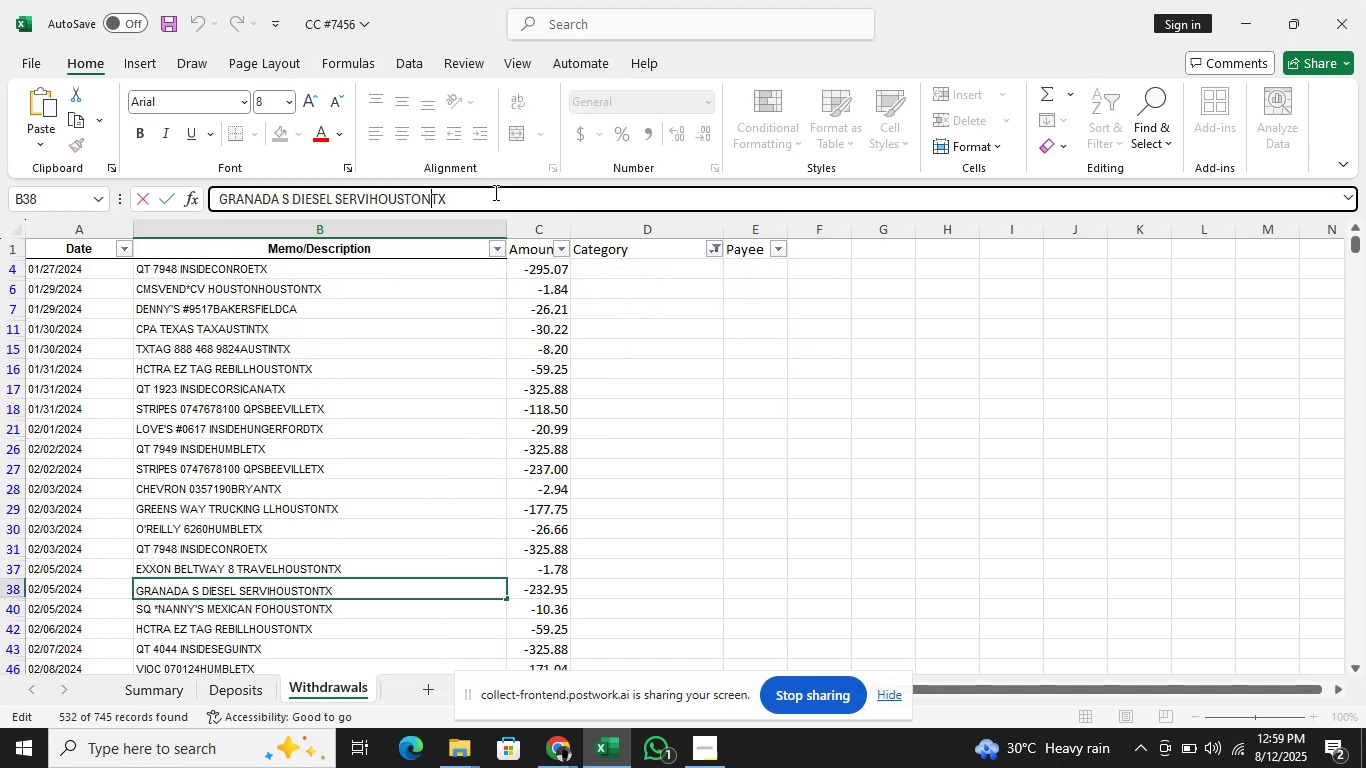 
key(ArrowLeft)
 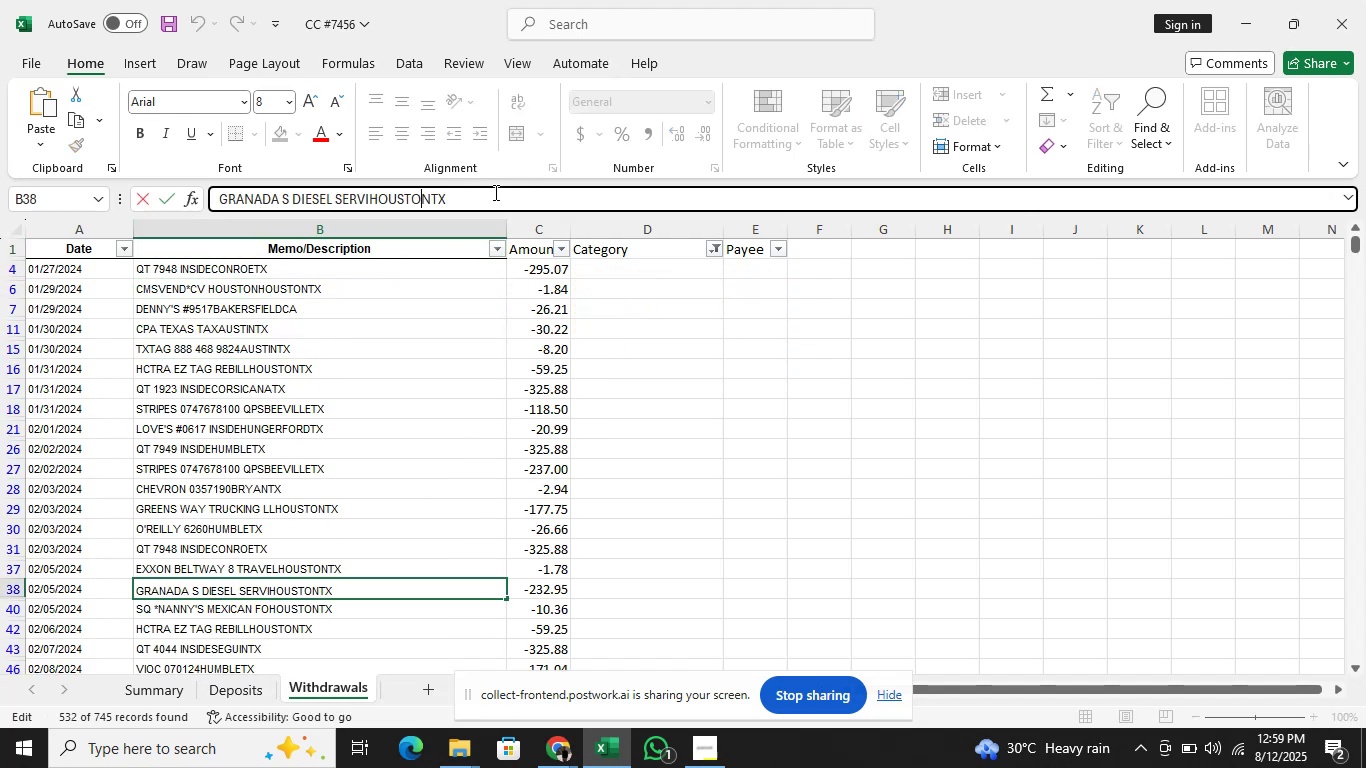 
key(ArrowLeft)
 